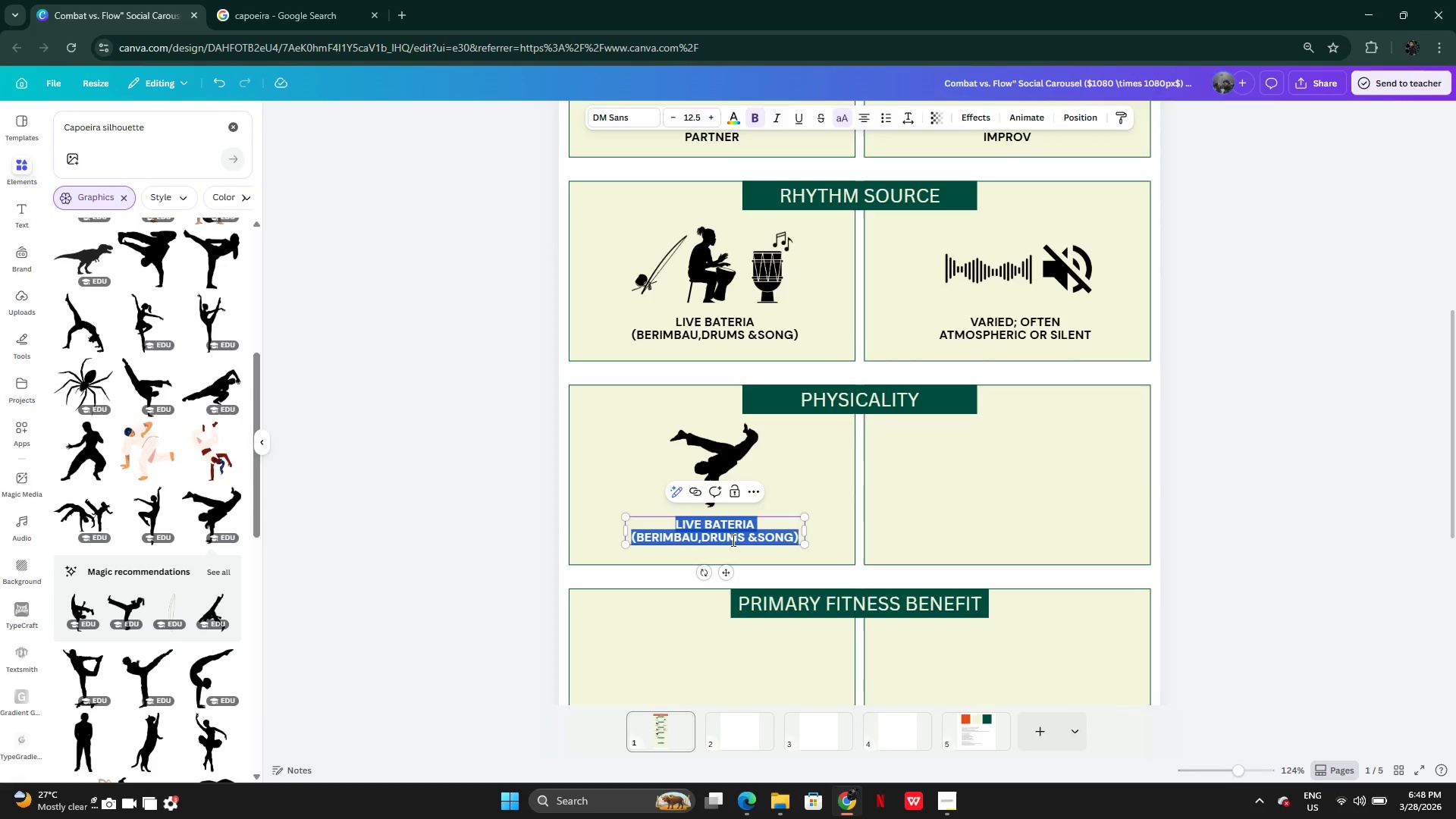 
type(ACROBATIC STRIKES)
 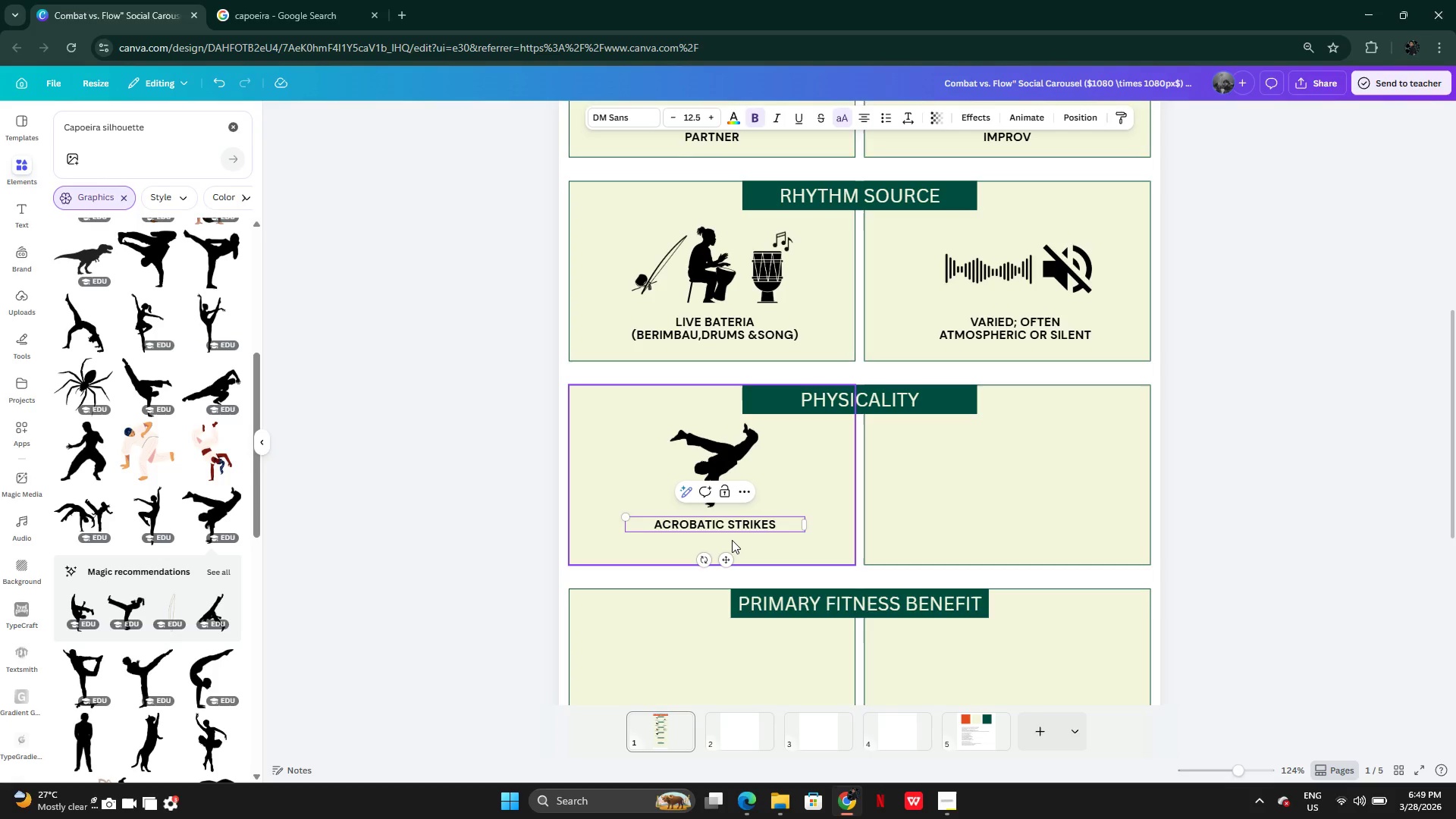 
type(, DODGE)
 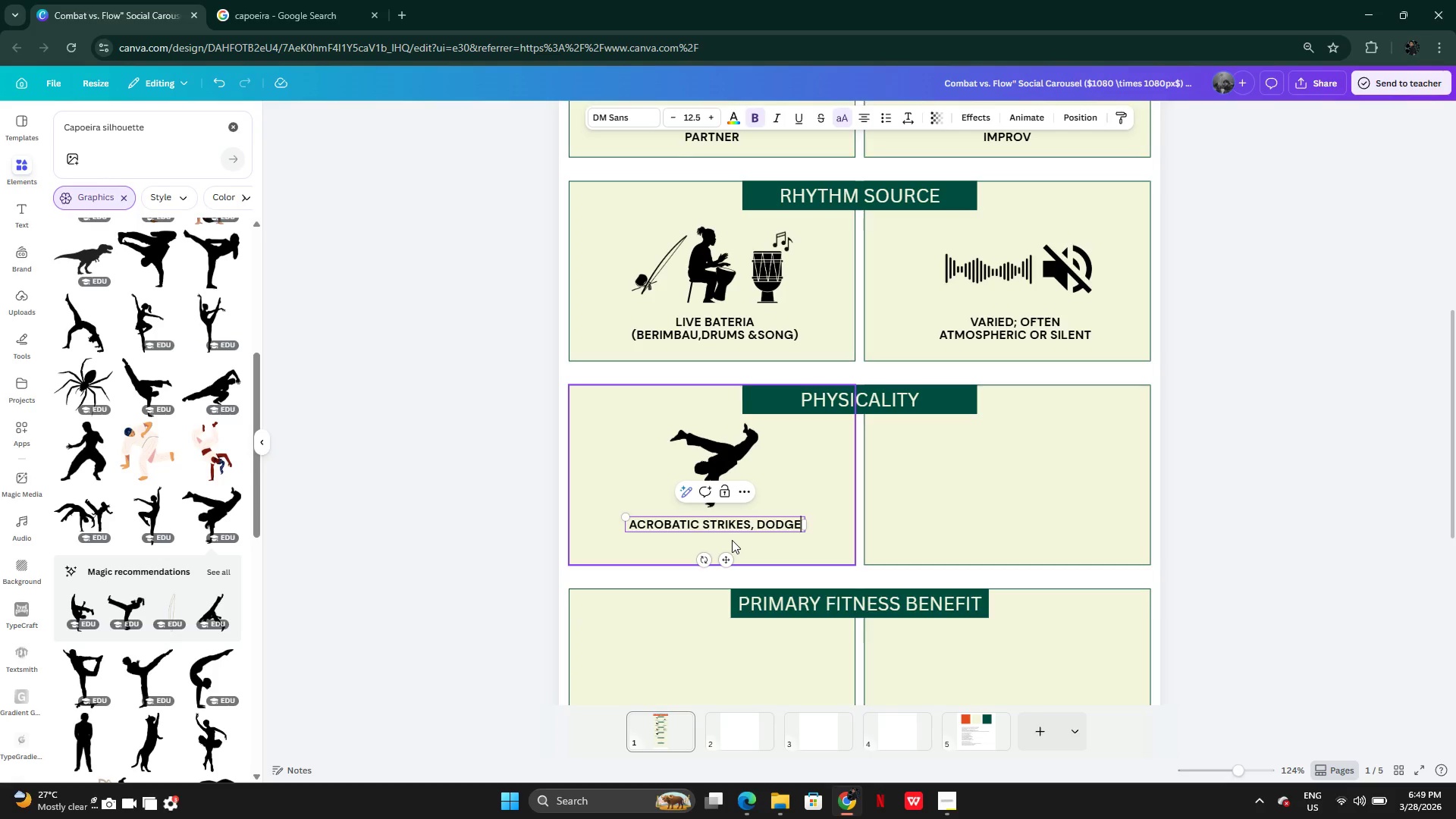 
key(S)
 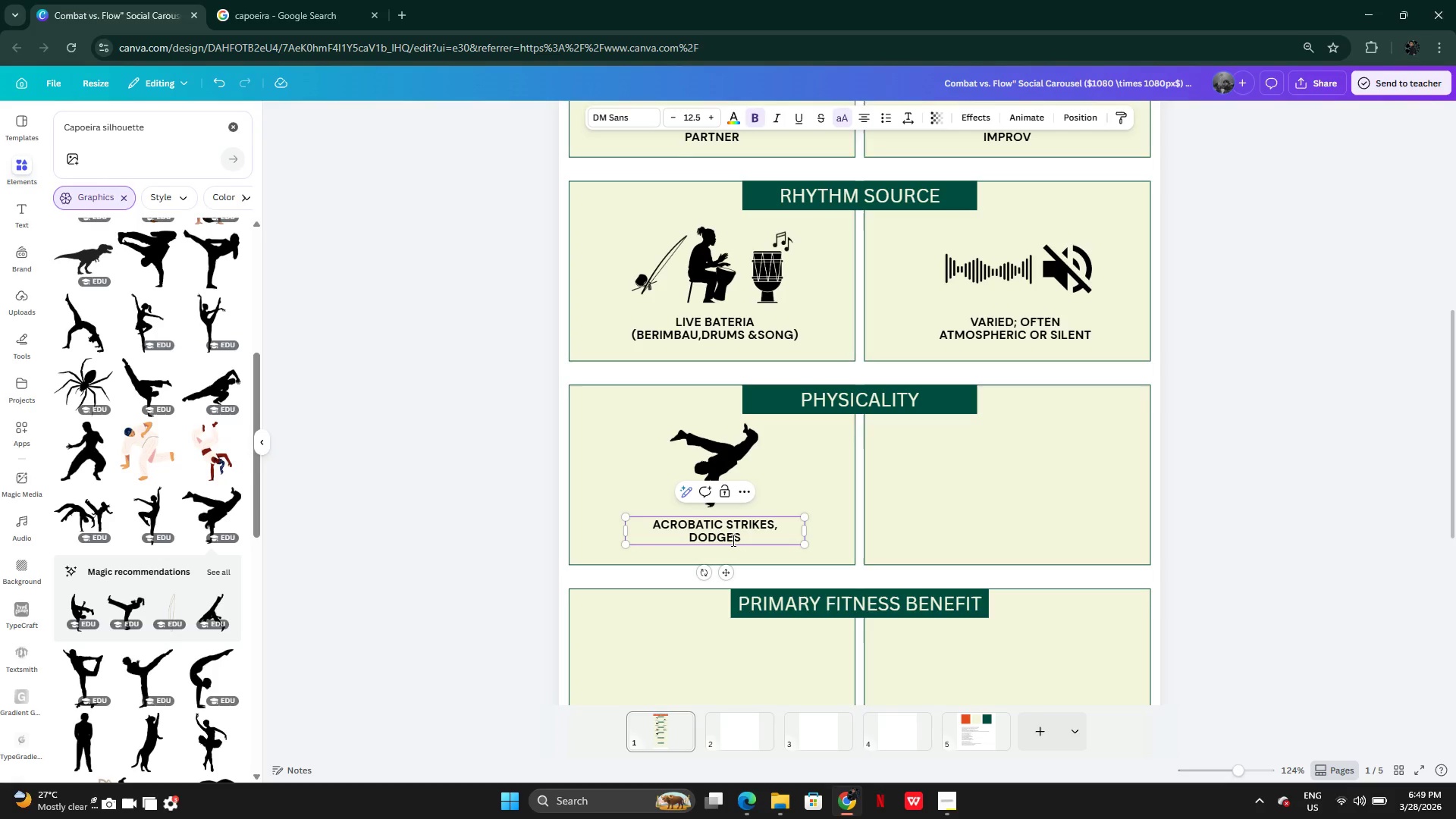 
type(, & CROUND FLOW)
 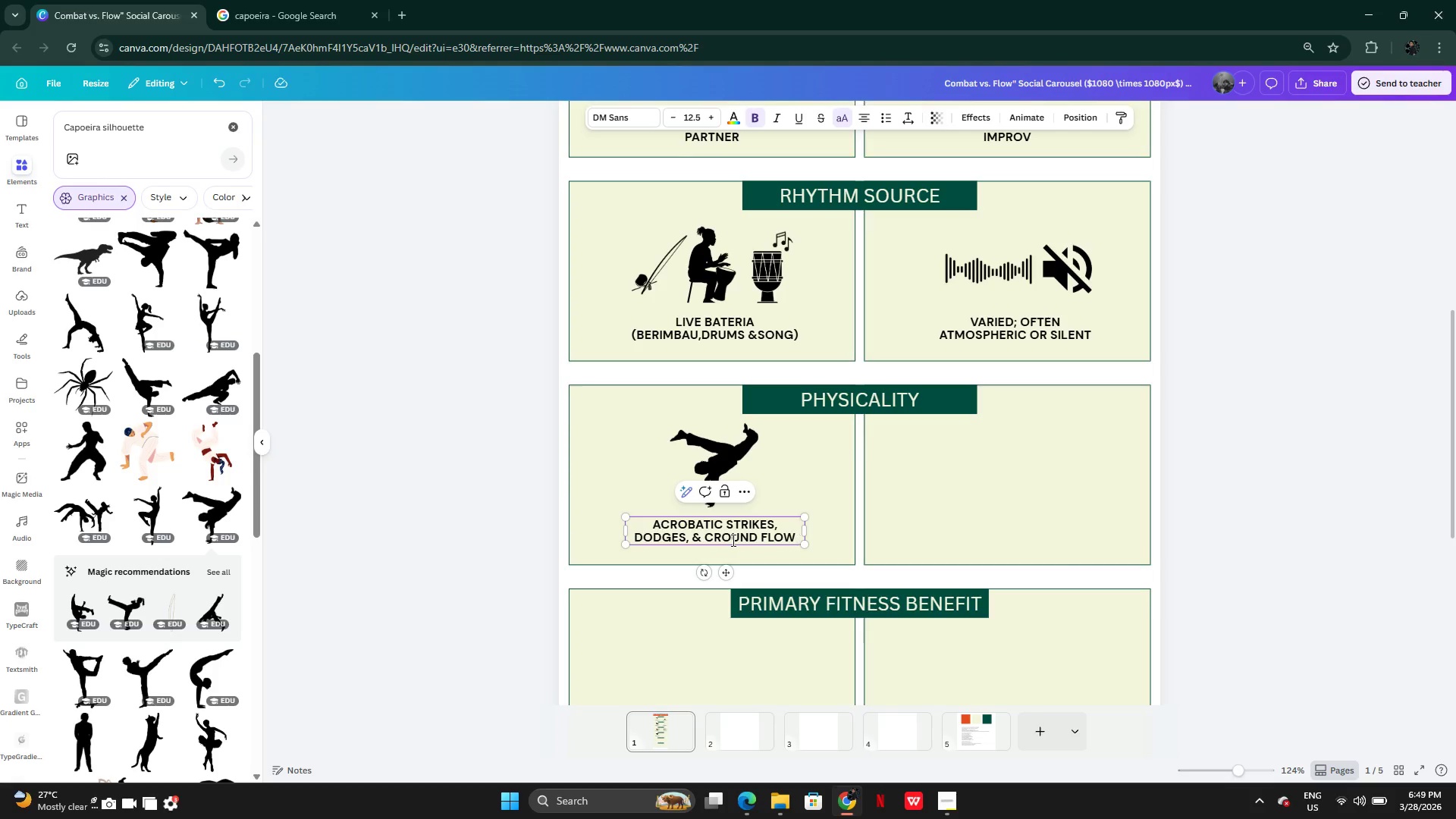 
wait(9.66)
 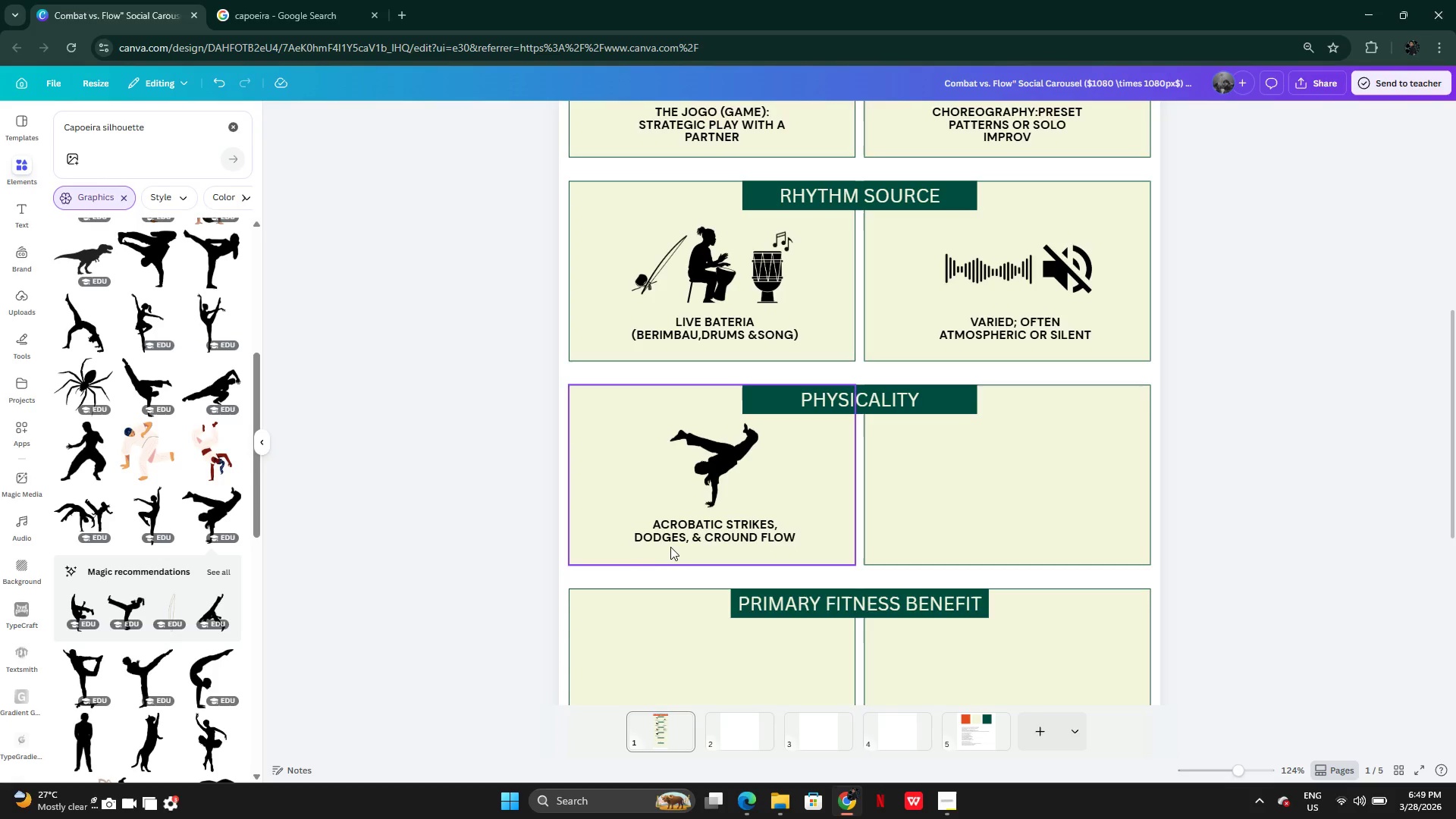 
left_click([762, 536])
 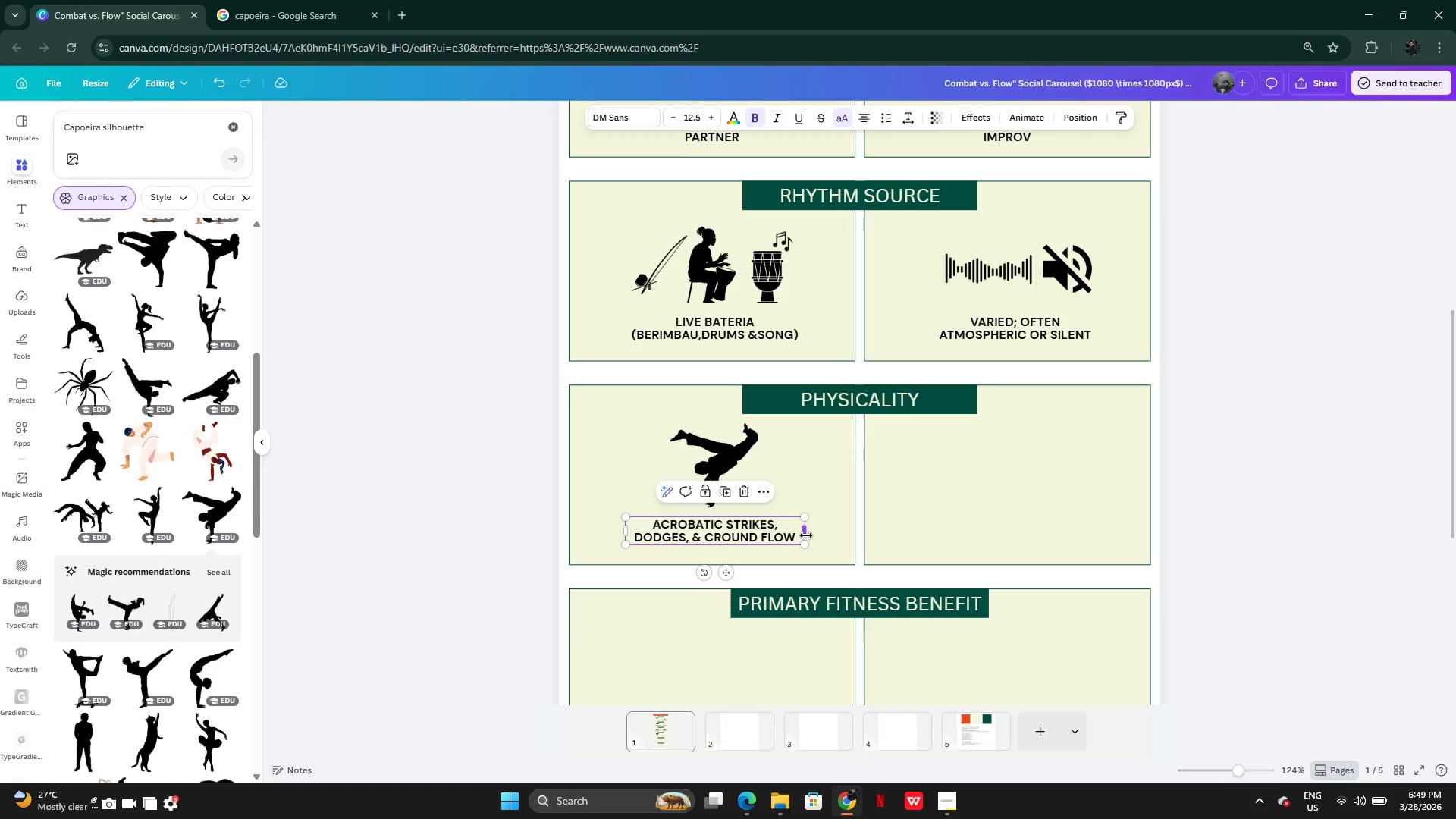 
left_click_drag(start_coordinate=[808, 535], to_coordinate=[795, 534])
 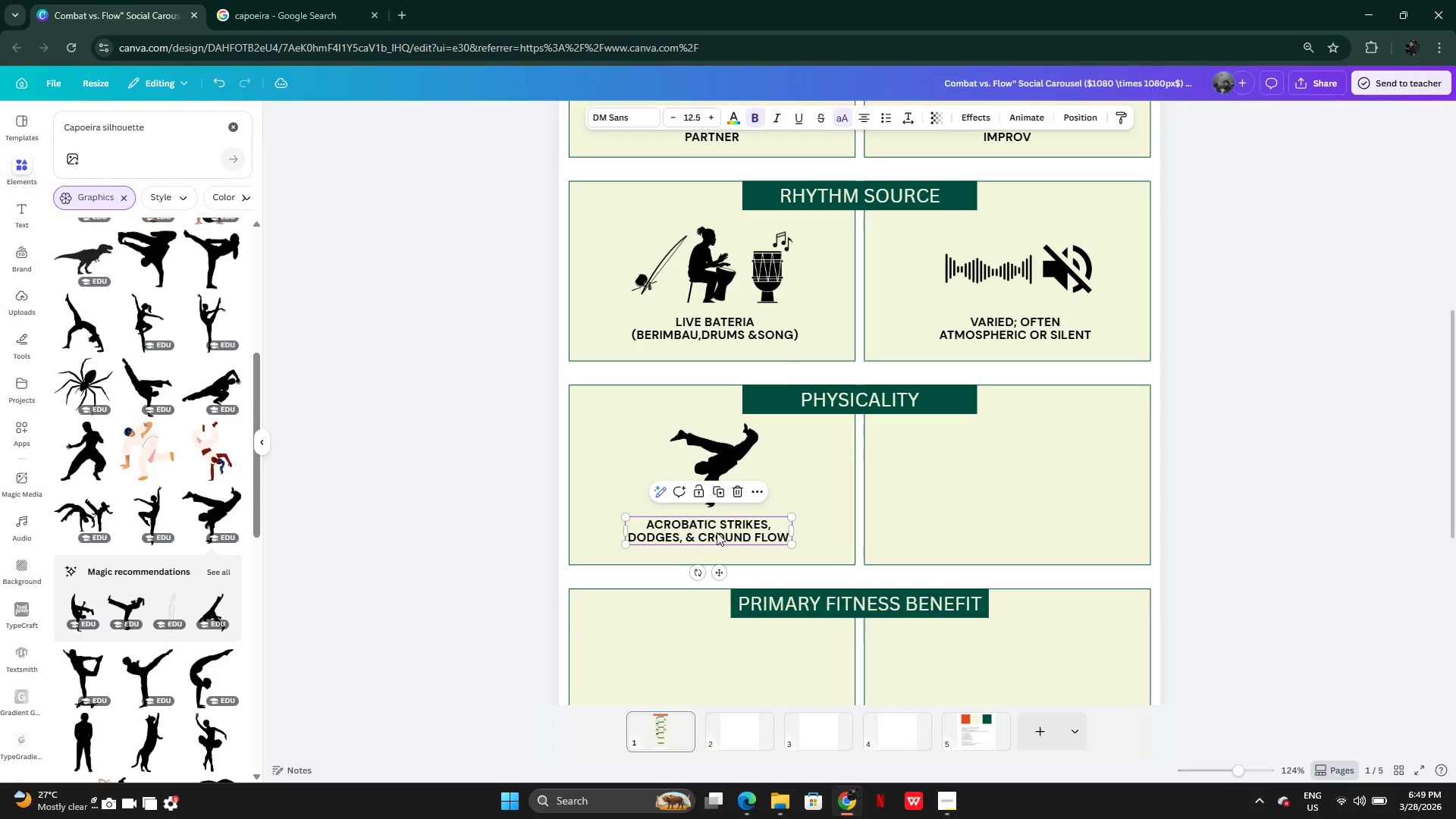 
left_click_drag(start_coordinate=[717, 532], to_coordinate=[721, 533])
 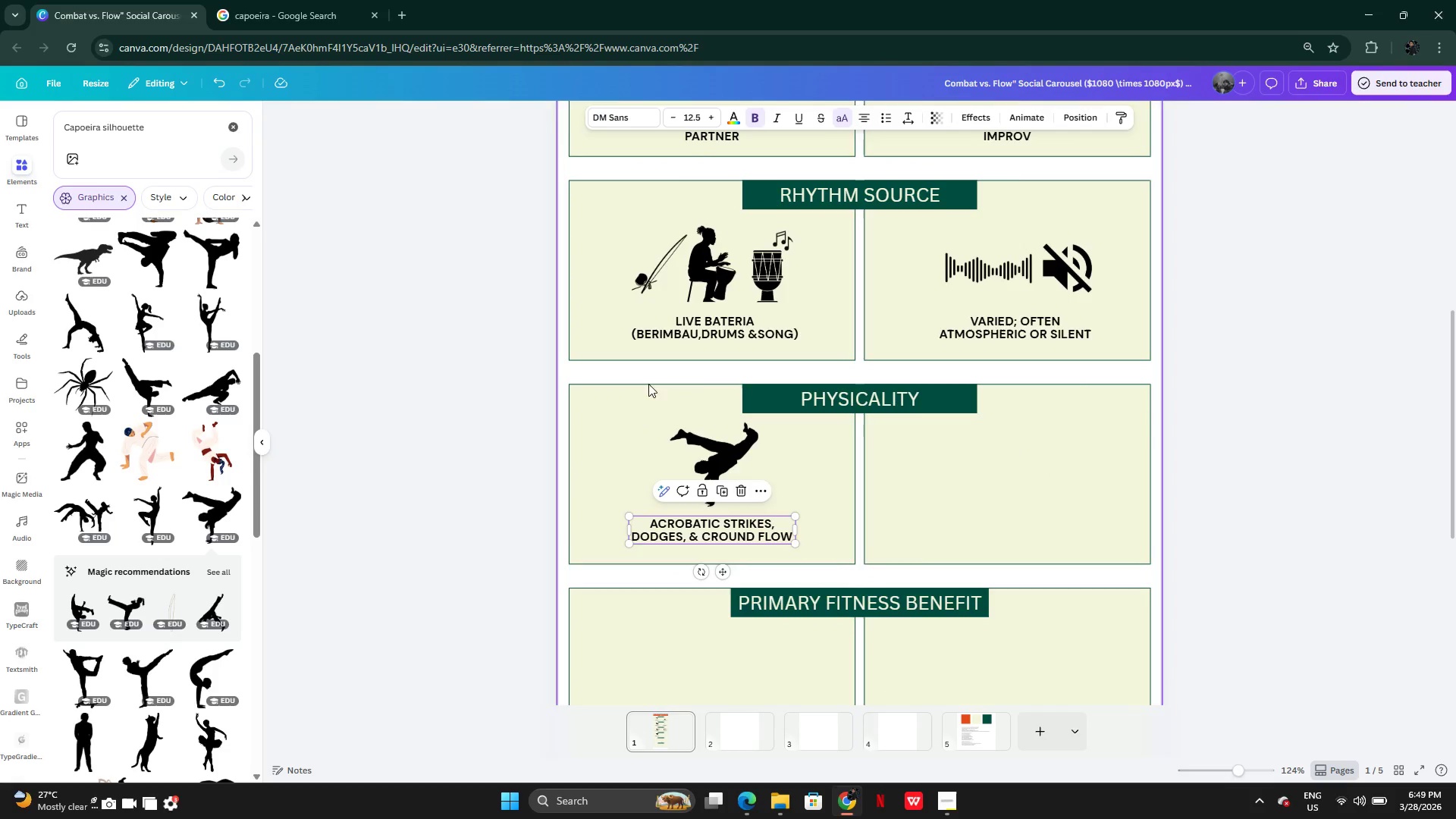 
wait(5.5)
 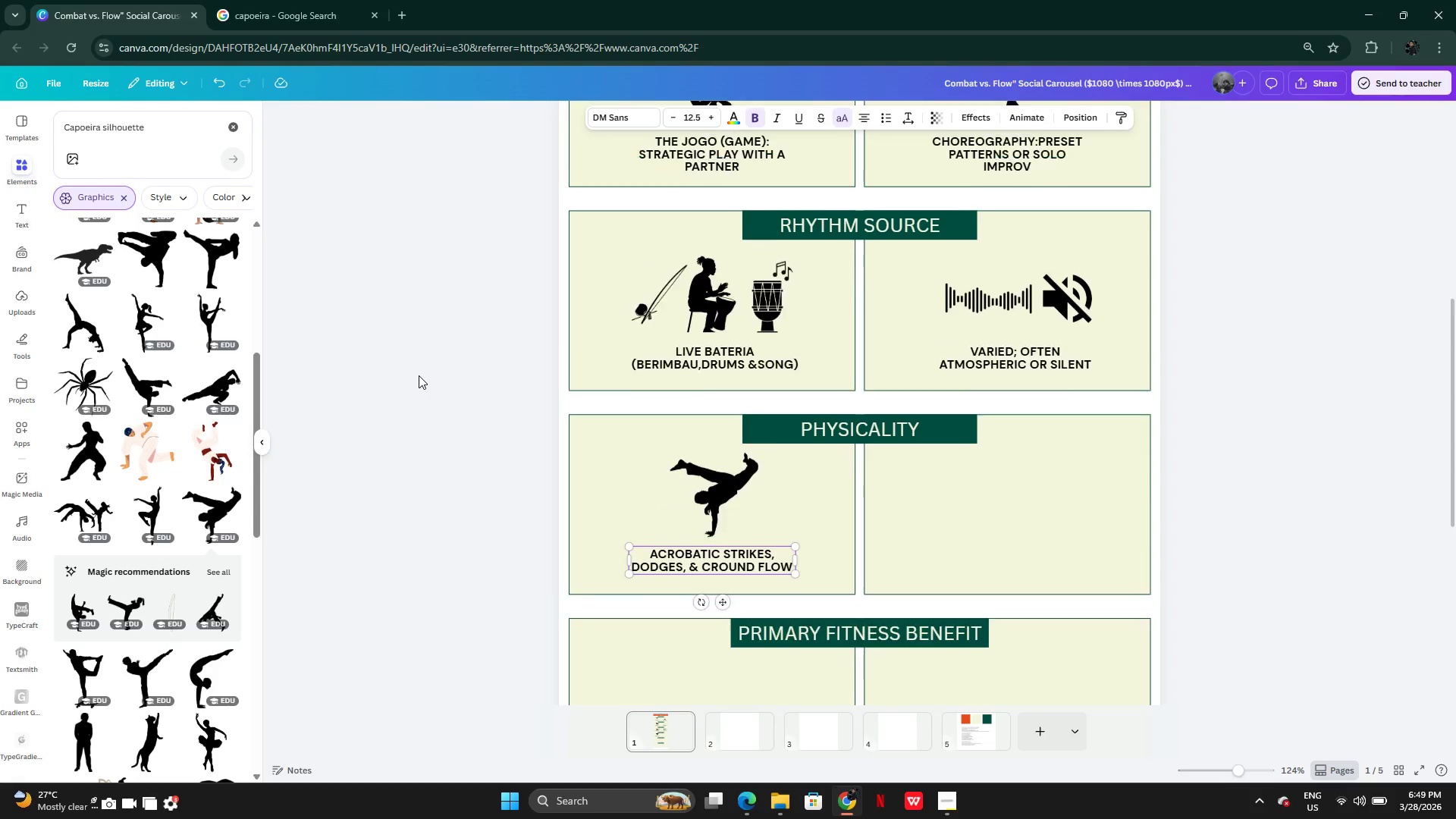 
left_click_drag(start_coordinate=[761, 422], to_coordinate=[755, 429])
 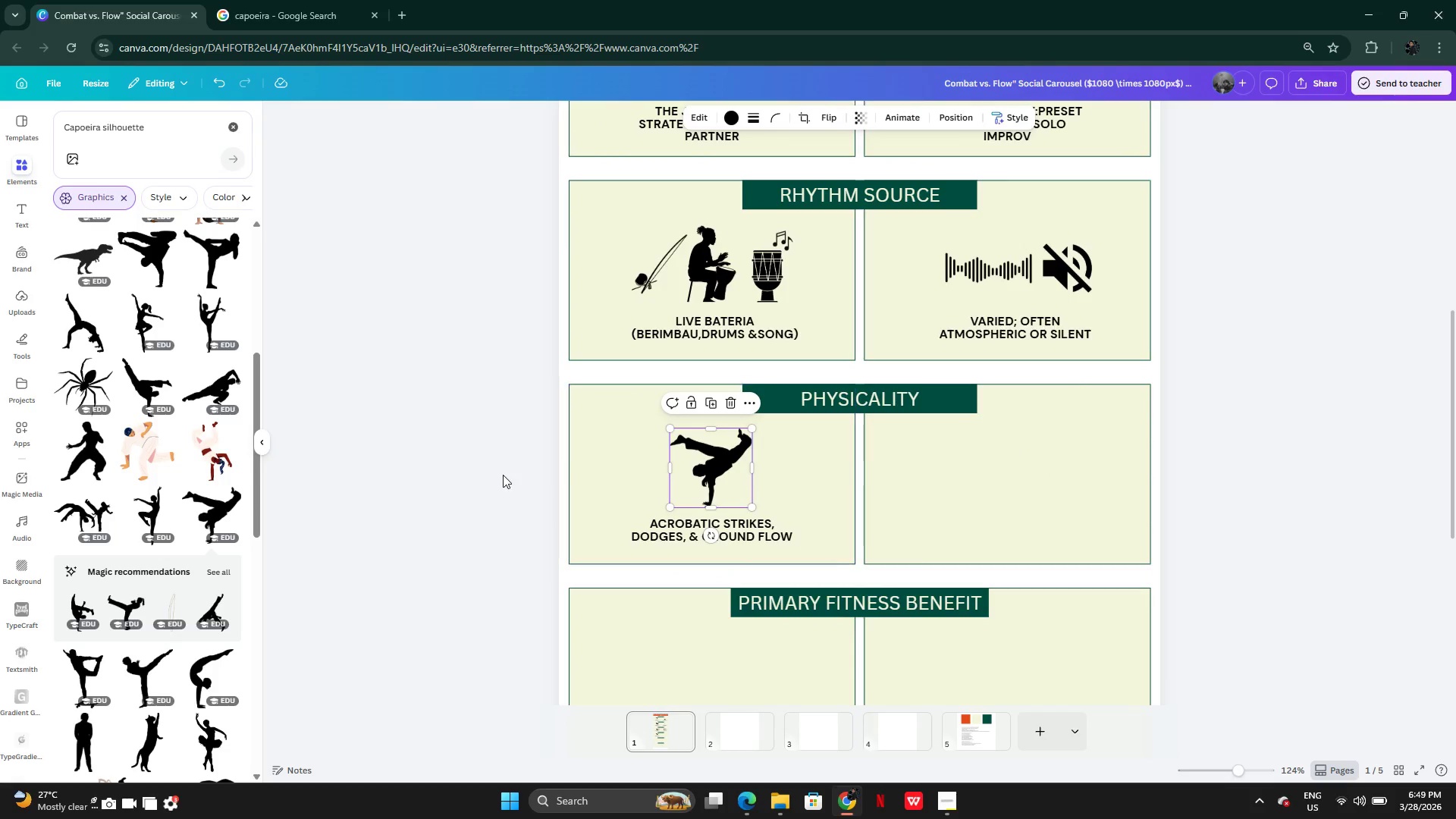 
left_click([503, 475])
 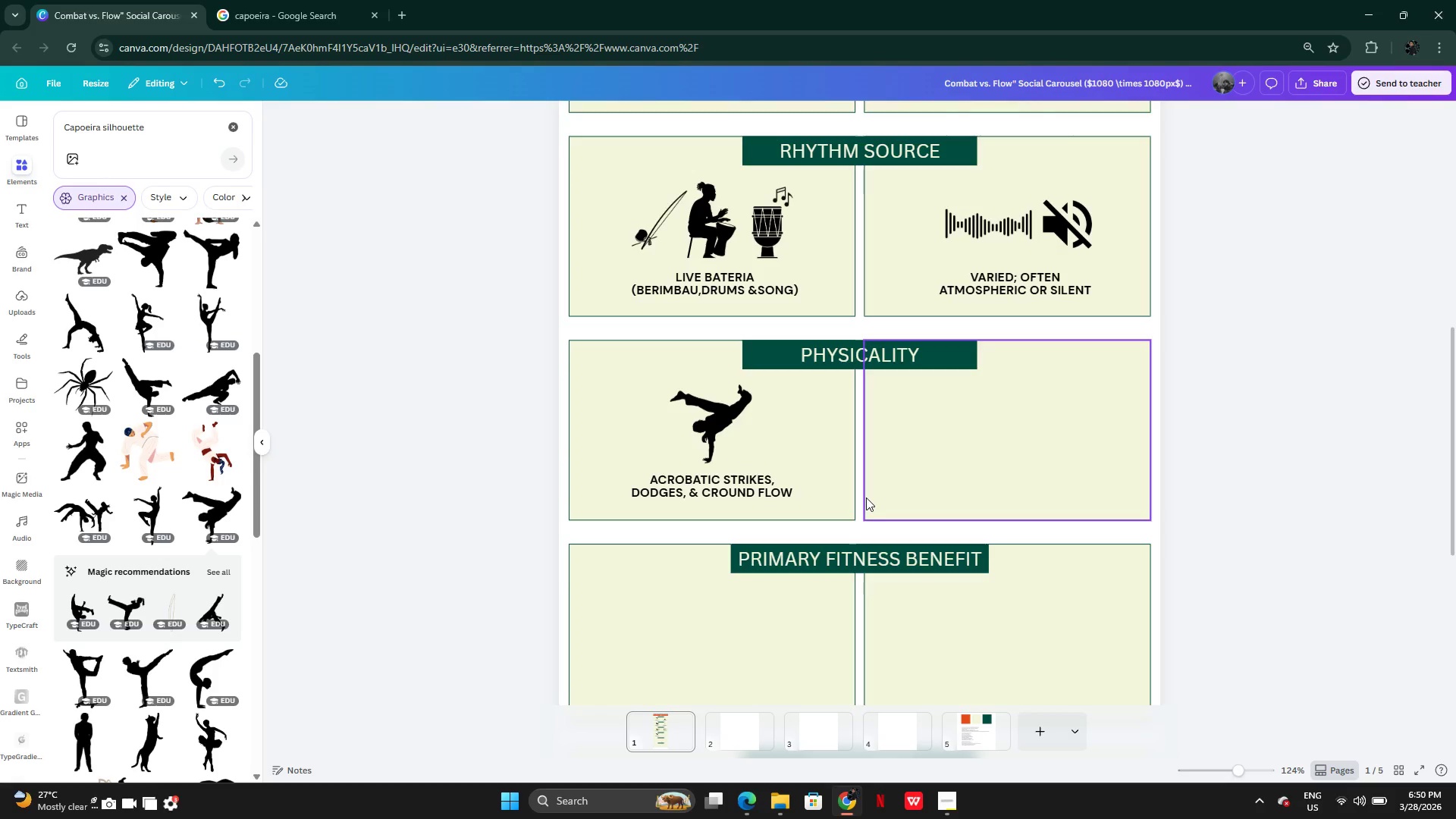 
wait(19.28)
 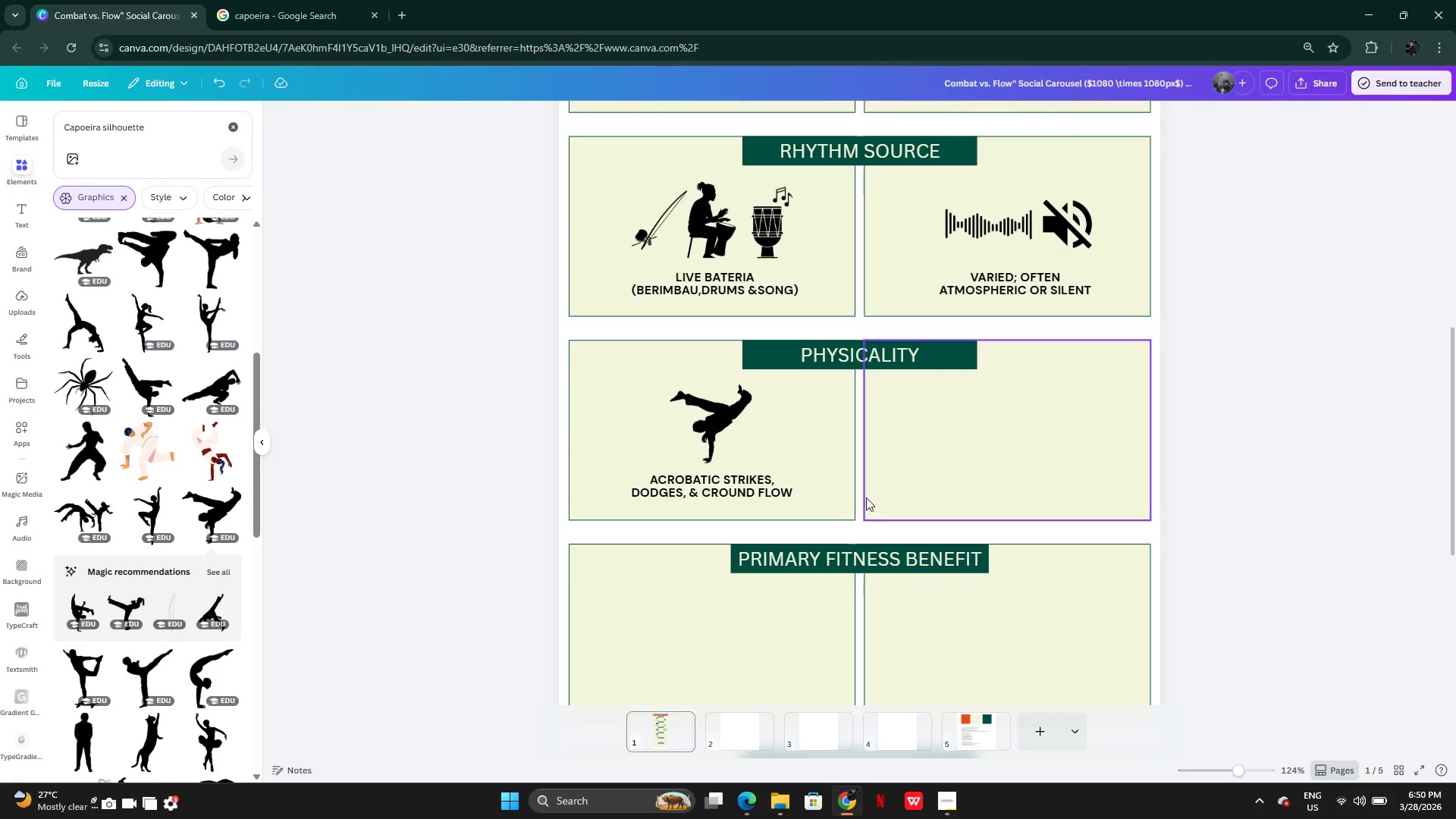 
mouse_move([872, 414])
 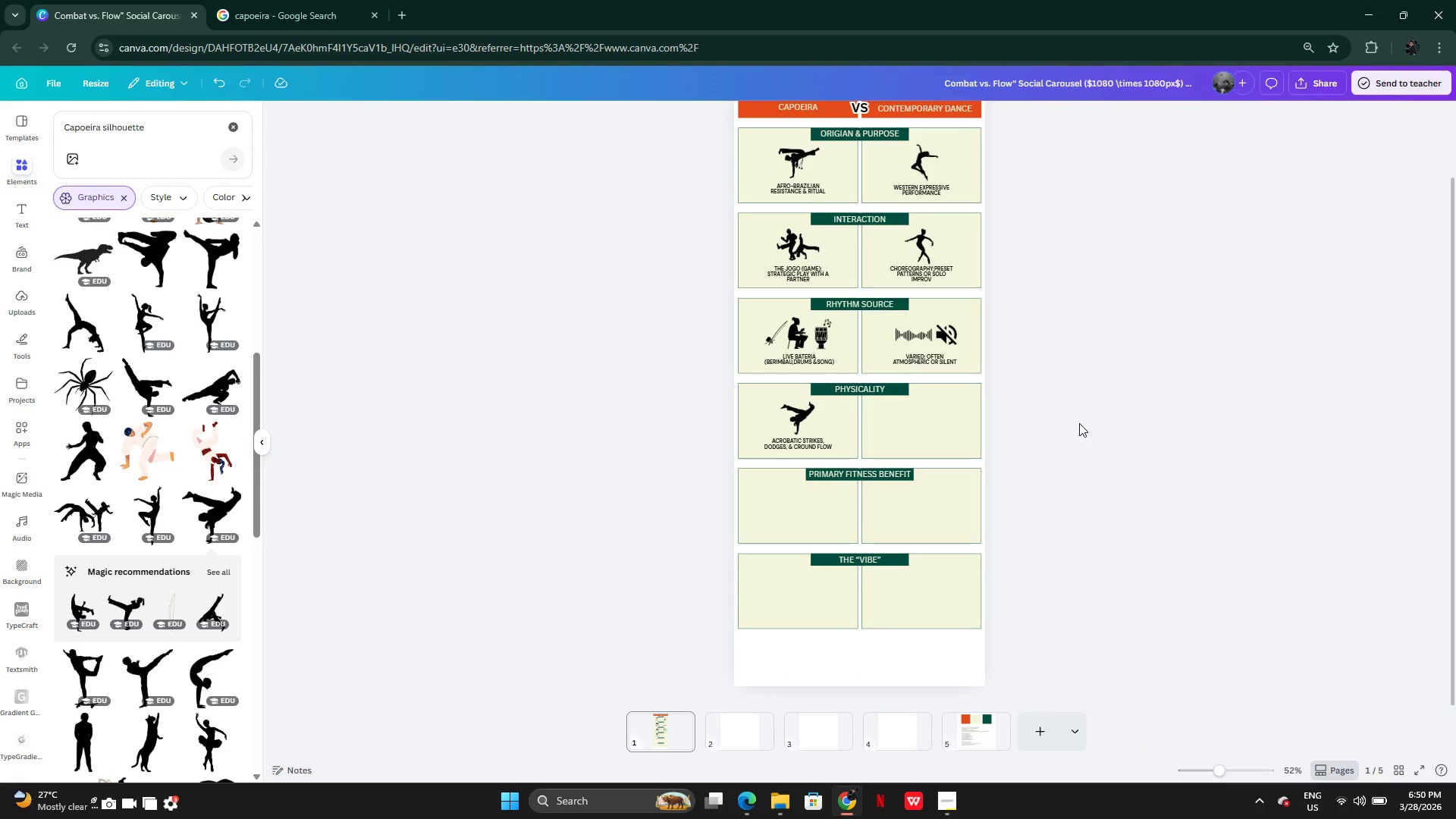 
left_click([1079, 423])
 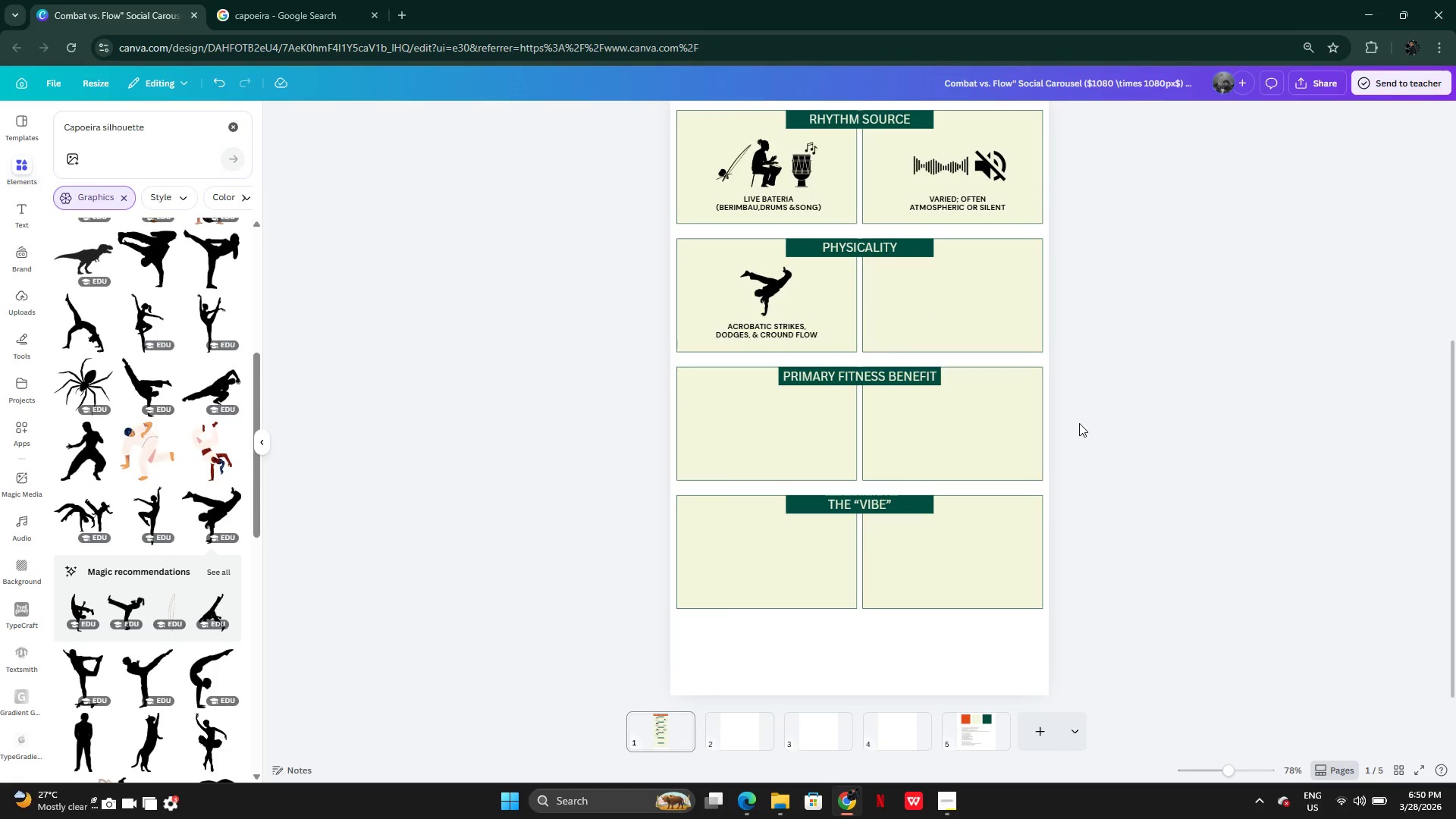 
wait(22.54)
 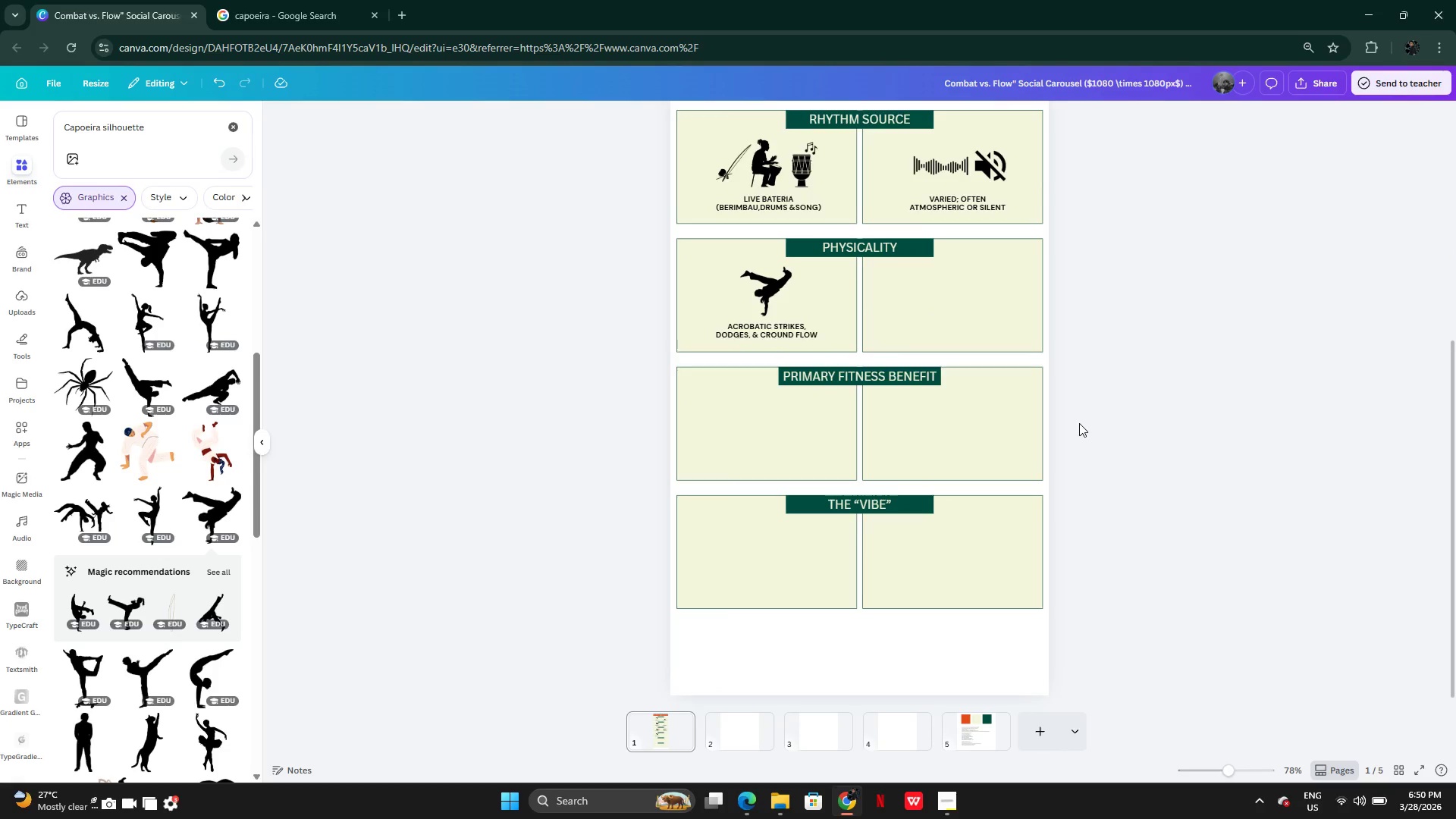 
mouse_move([188, 318])
 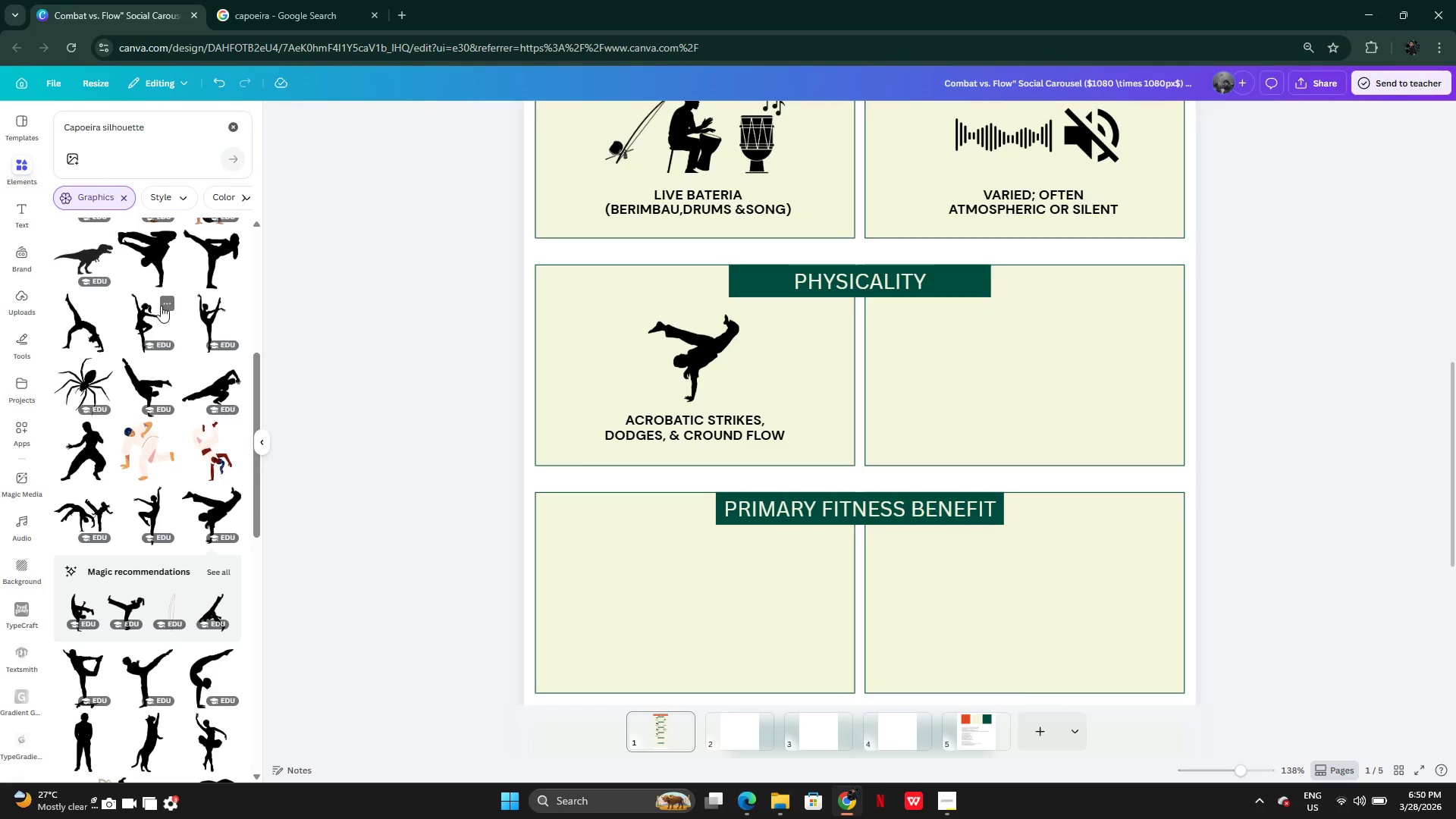 
left_click([163, 304])
 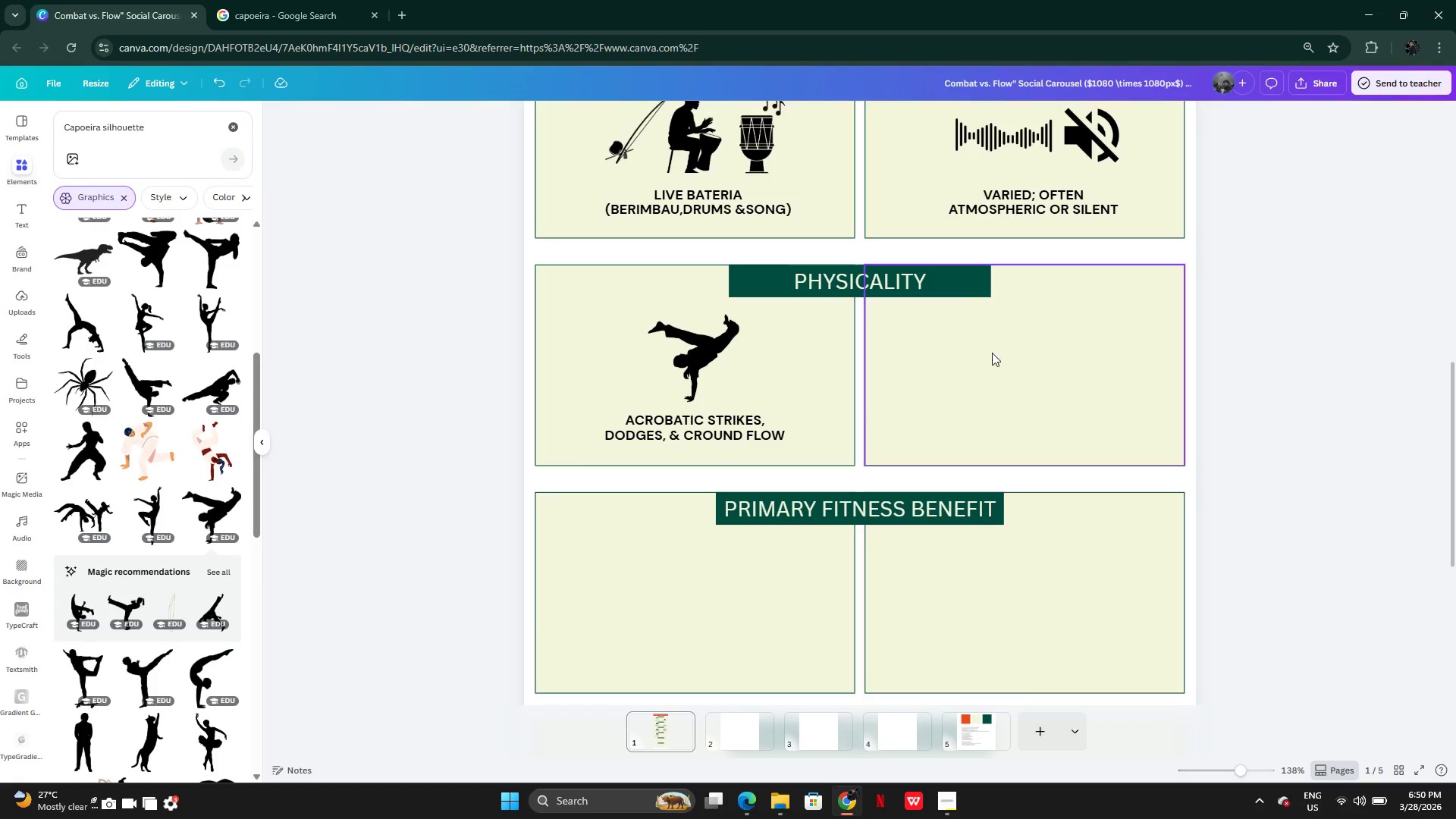 
wait(5.36)
 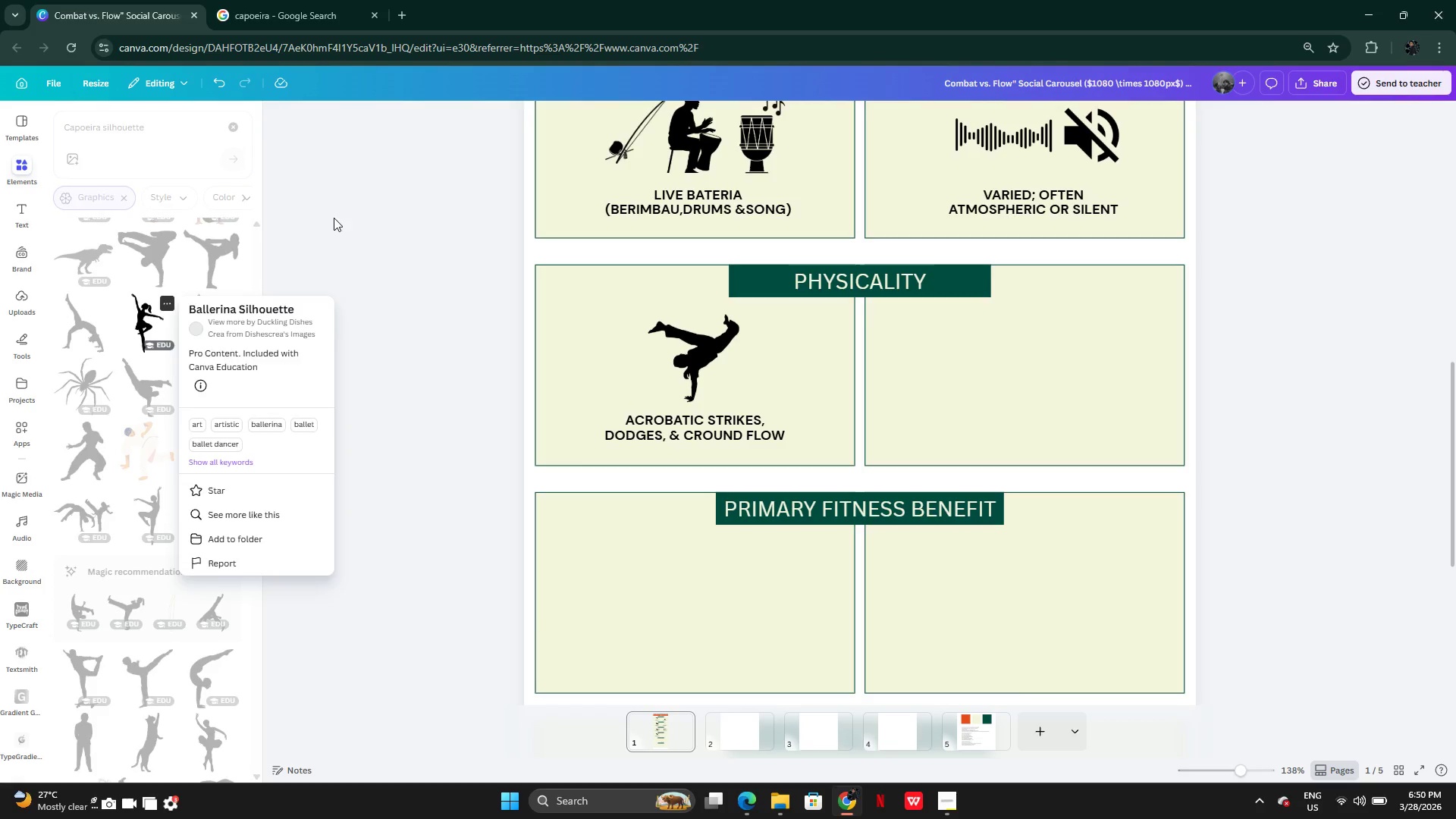 
left_click([100, 123])
 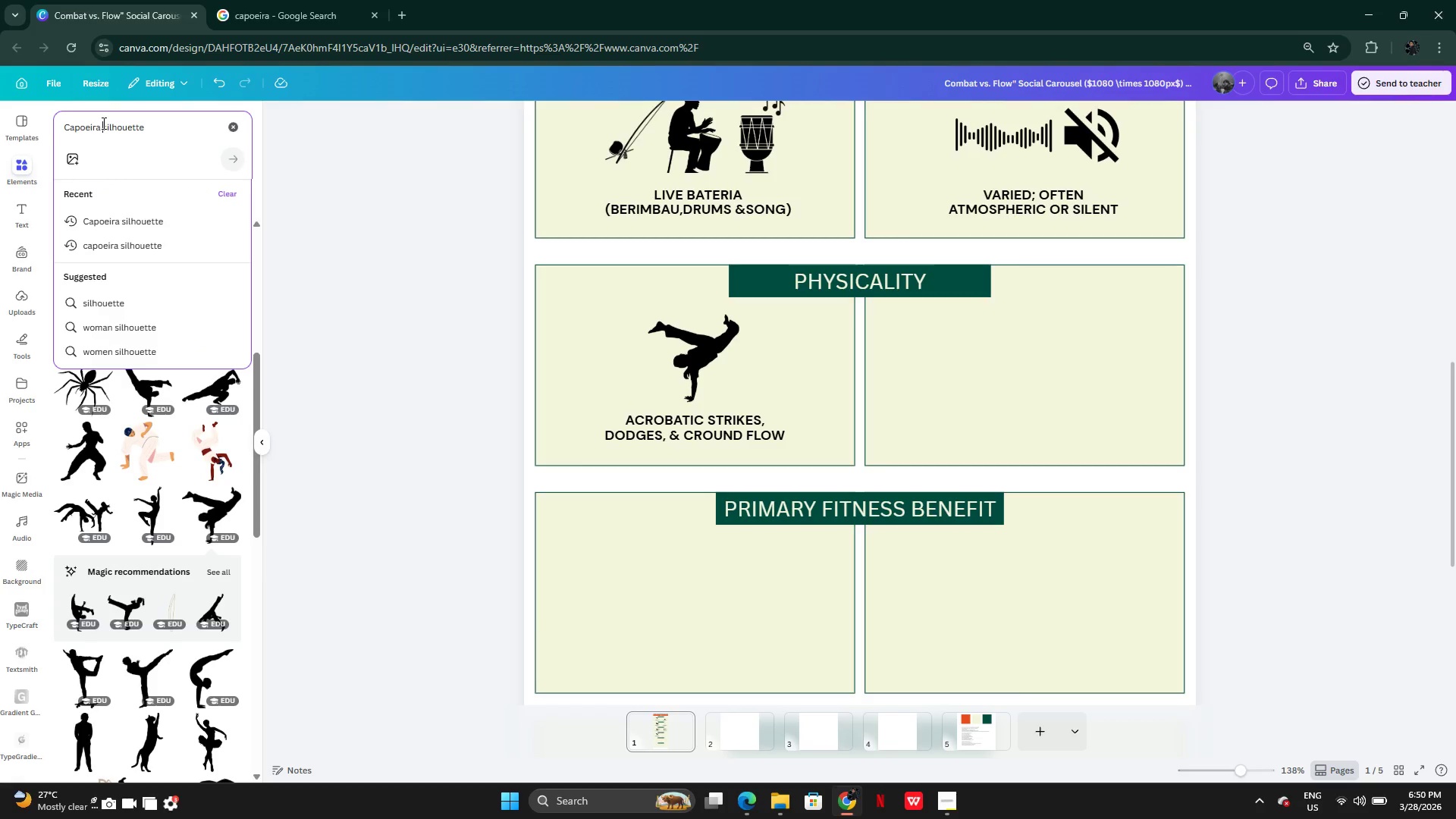 
left_click_drag(start_coordinate=[102, 123], to_coordinate=[36, 124])
 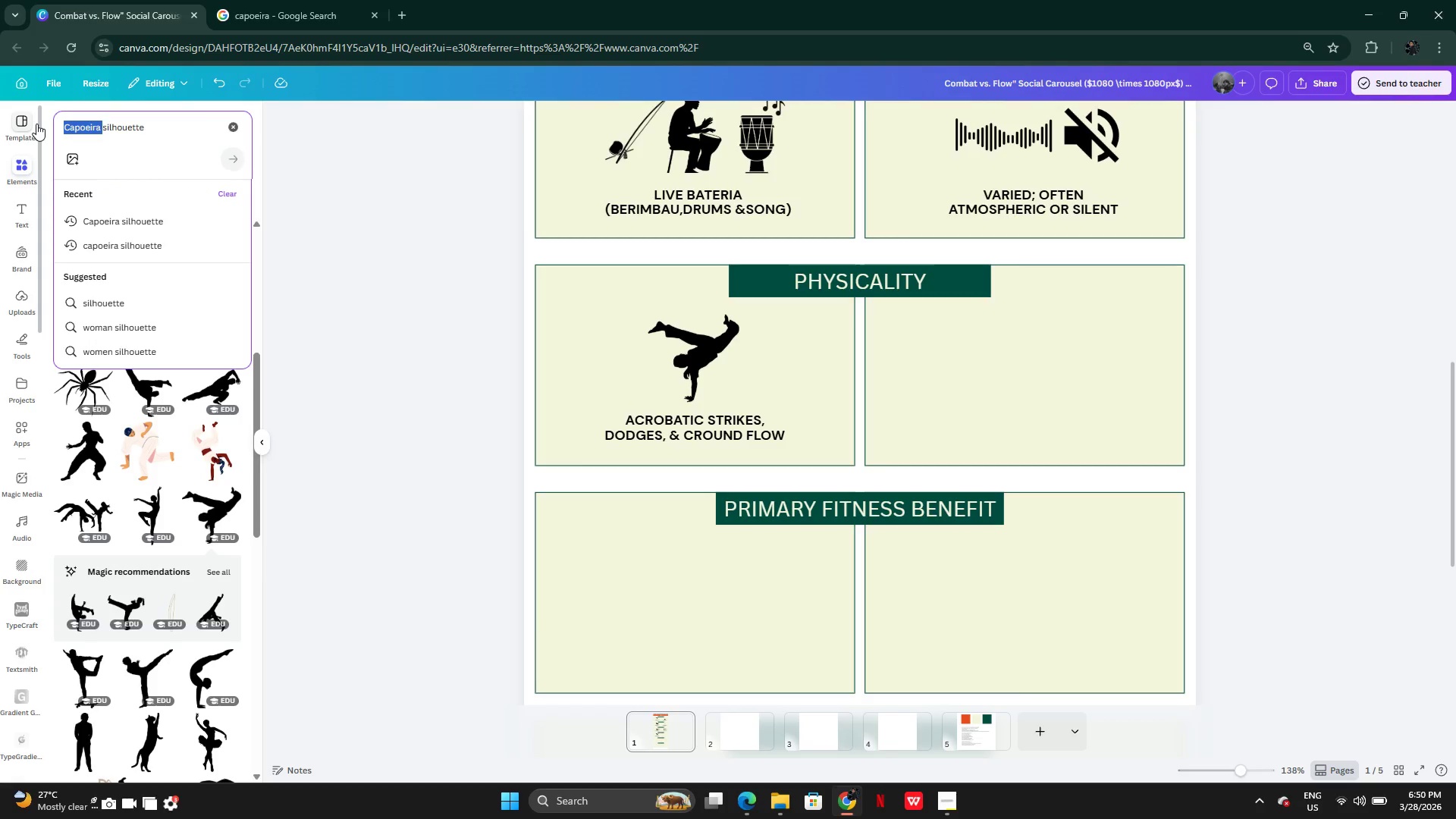 
type(CONTEMPORARY DANCE )
 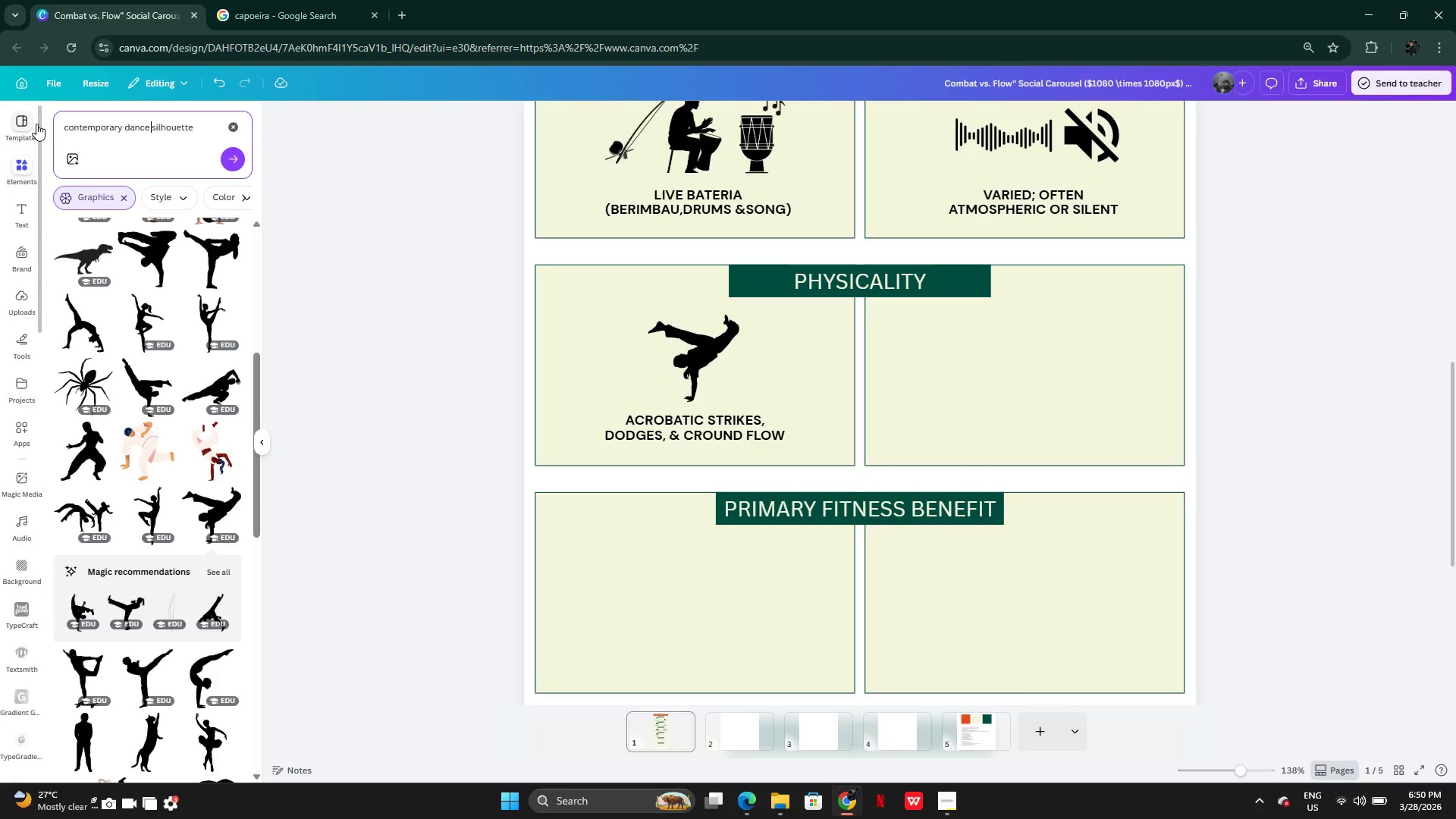 
key(Enter)
 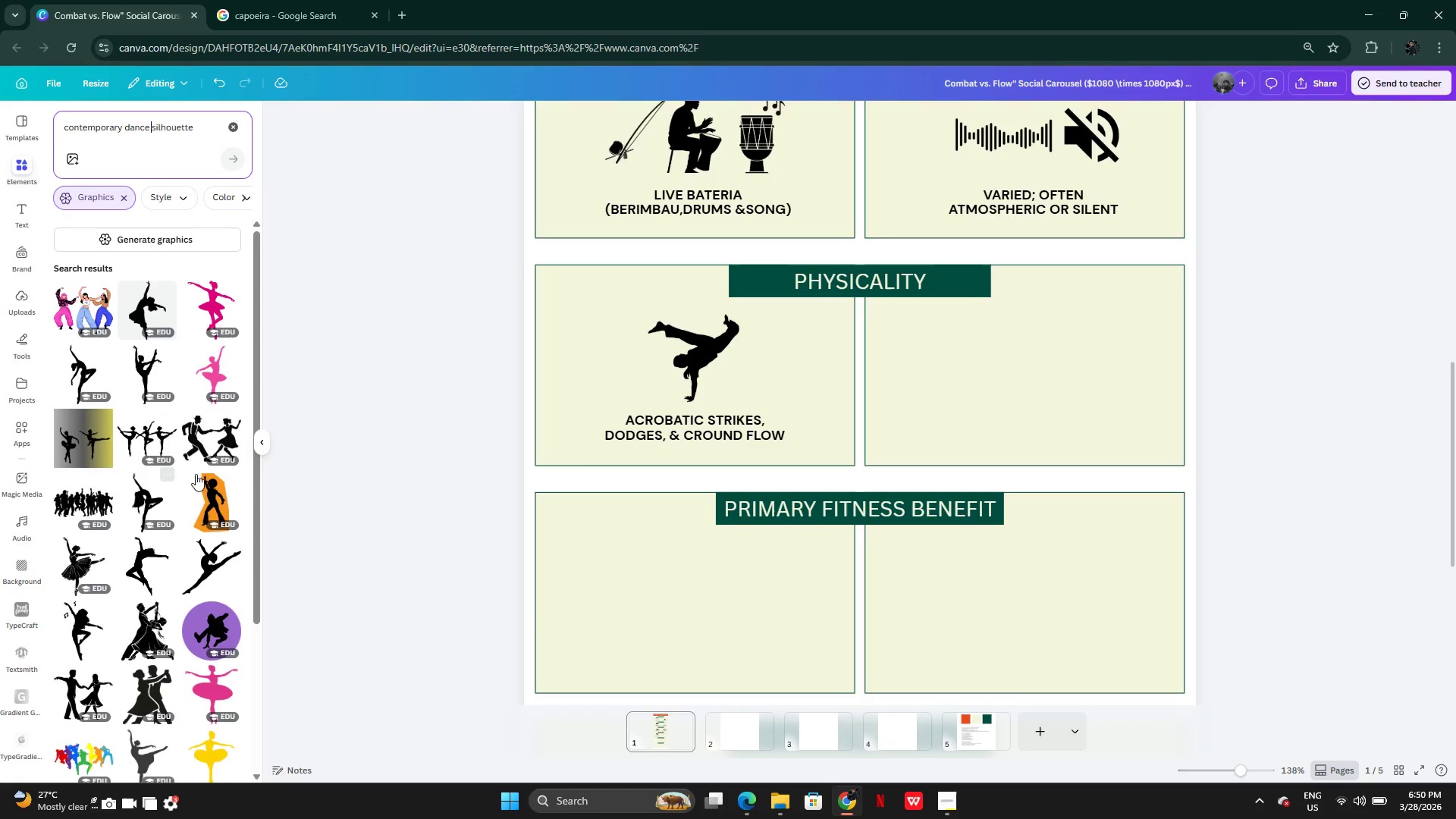 
mouse_move([214, 554])
 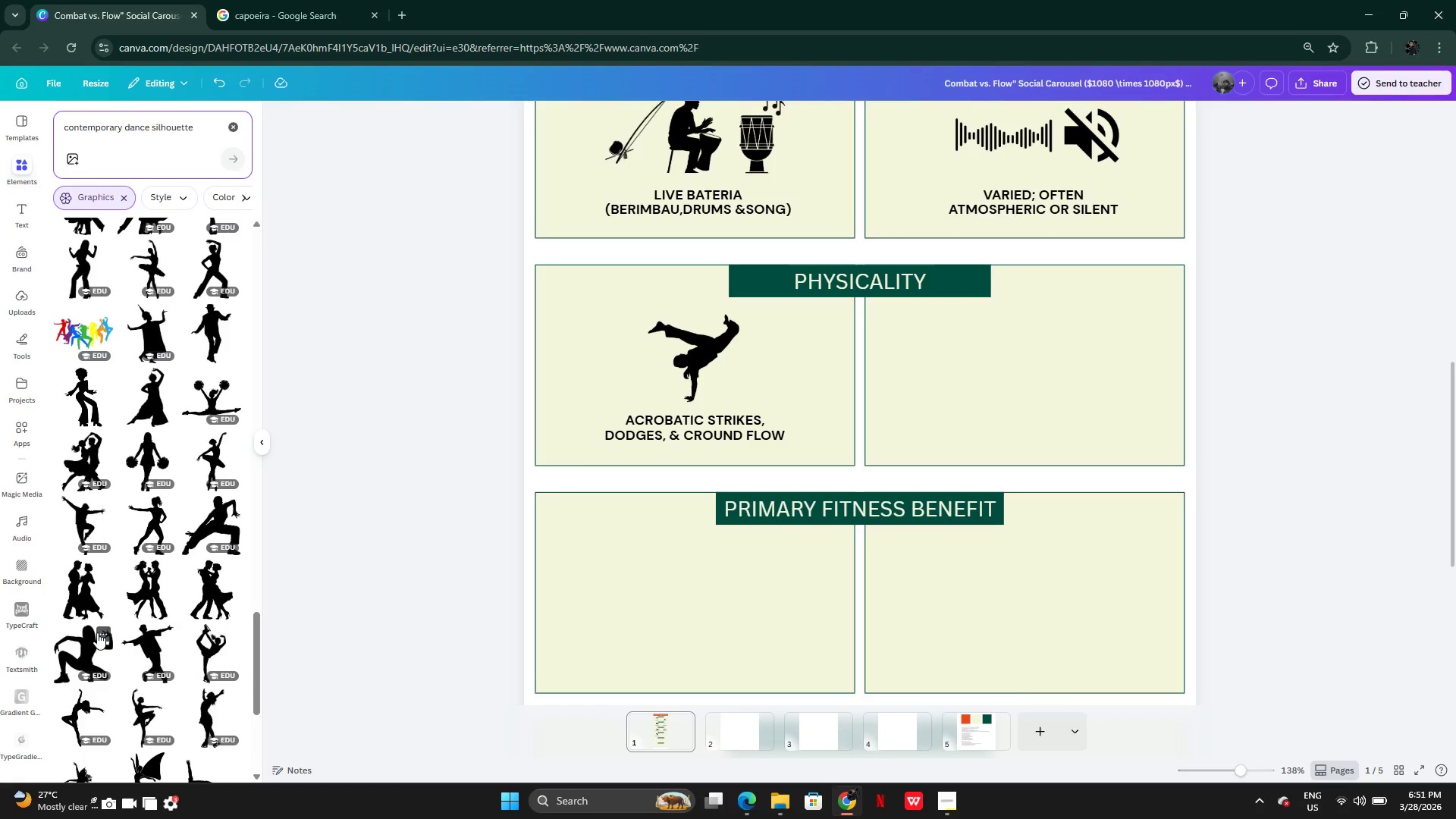 
wait(28.6)
 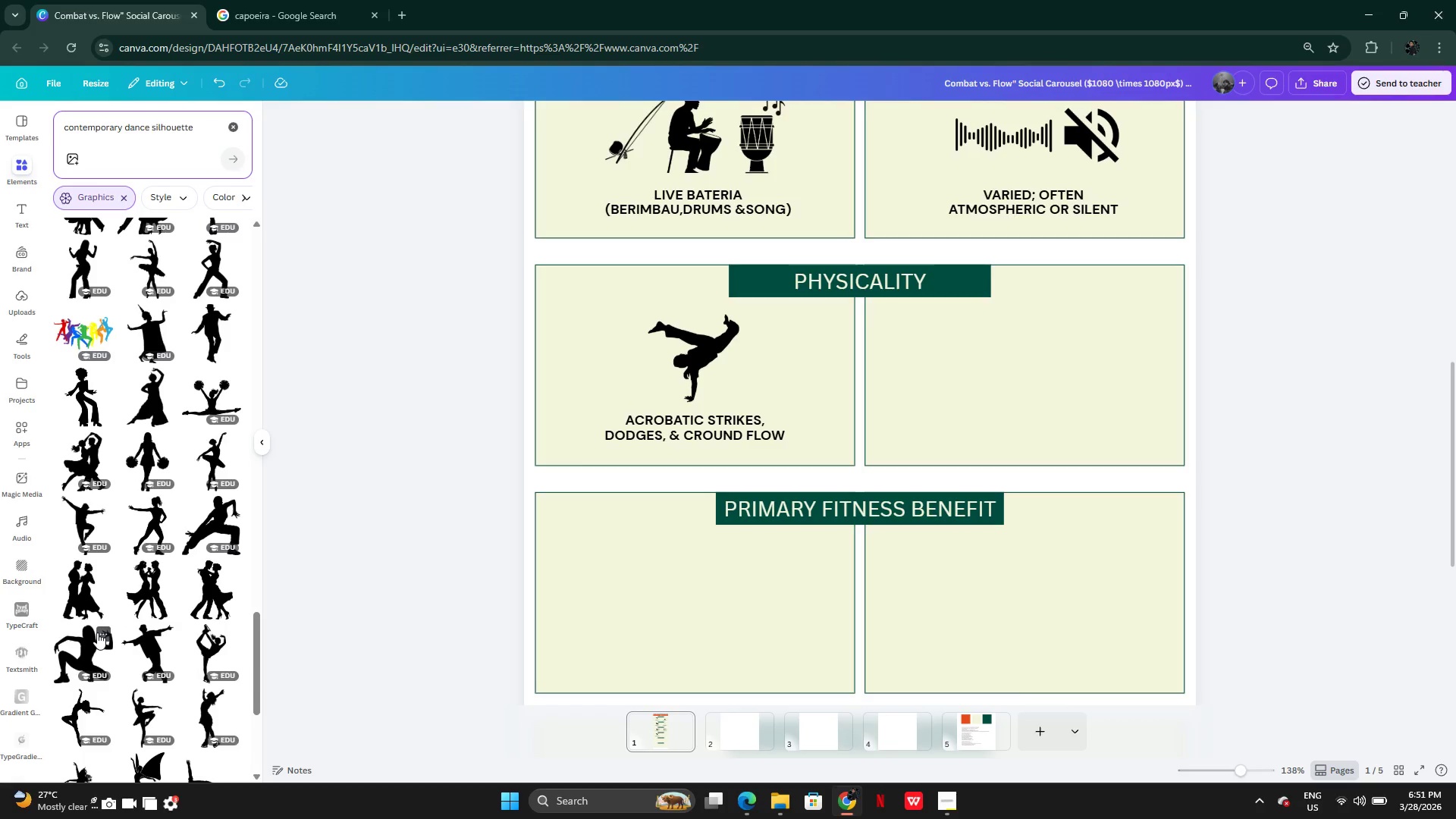 
mouse_move([181, 649])
 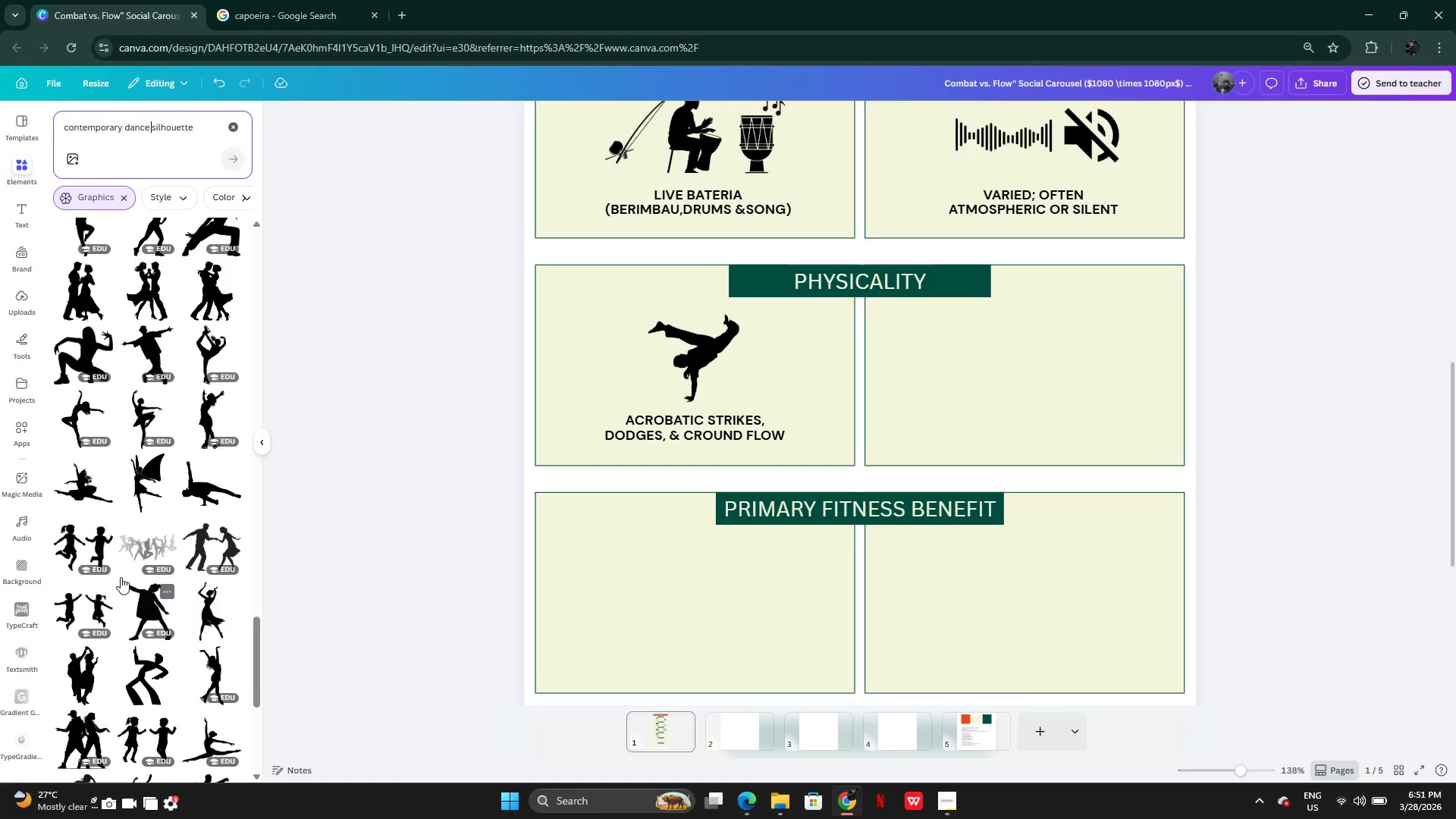 
scroll: coordinate [169, 485], scroll_direction: none, amount: 0.0
 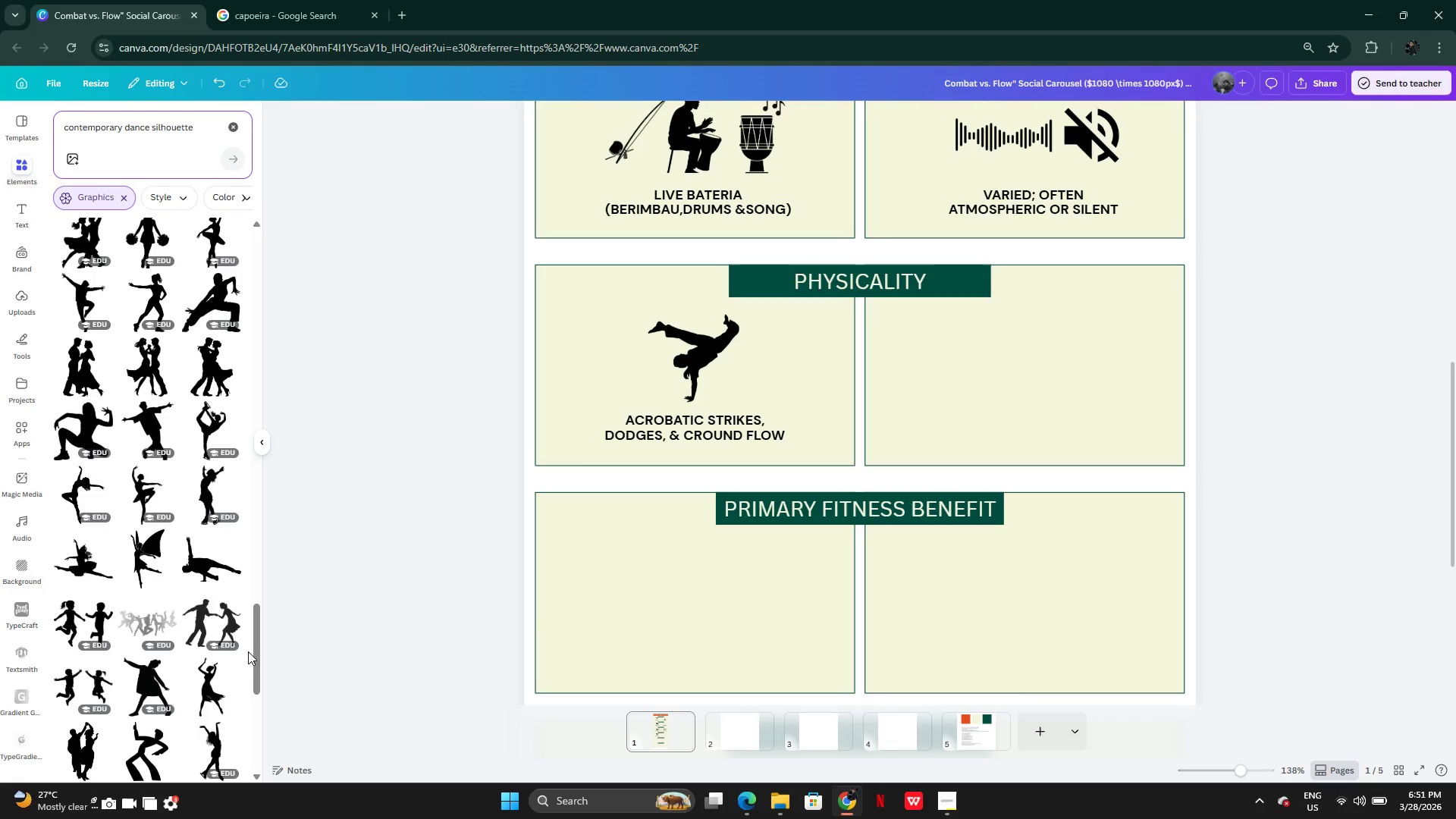 
left_click_drag(start_coordinate=[254, 659], to_coordinate=[237, 789])
 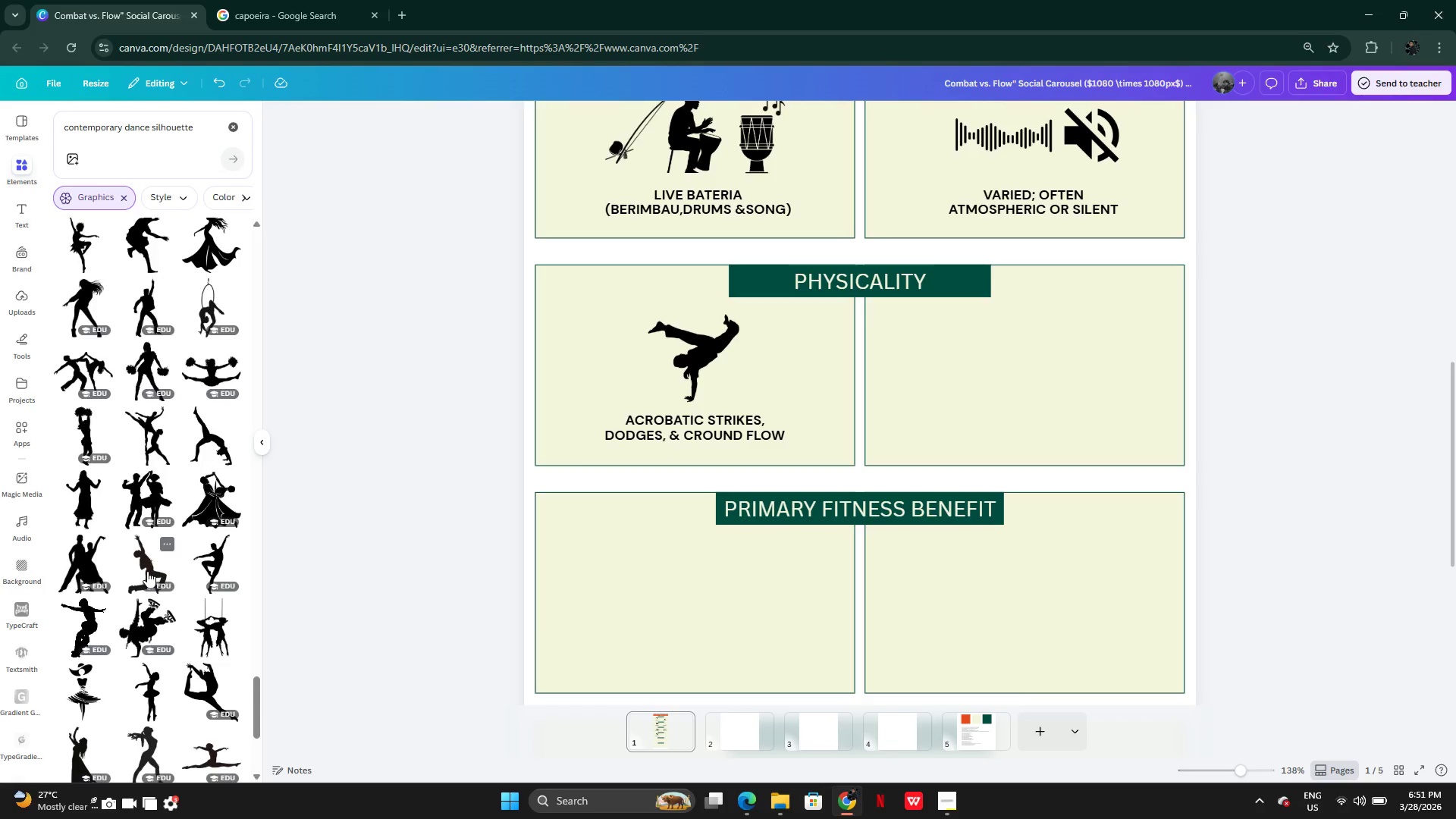 
wait(13.88)
 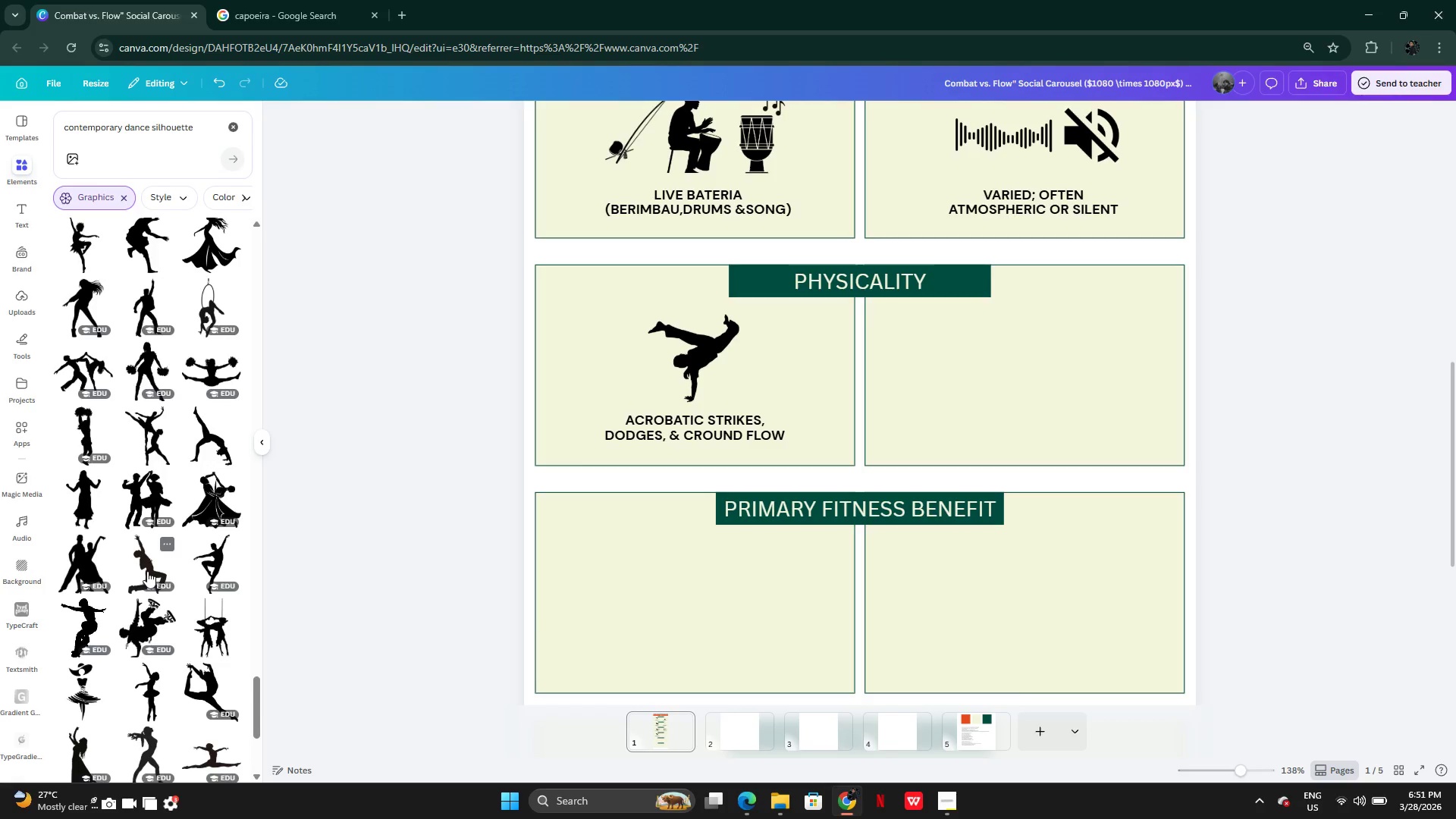 
left_click([86, 556])
 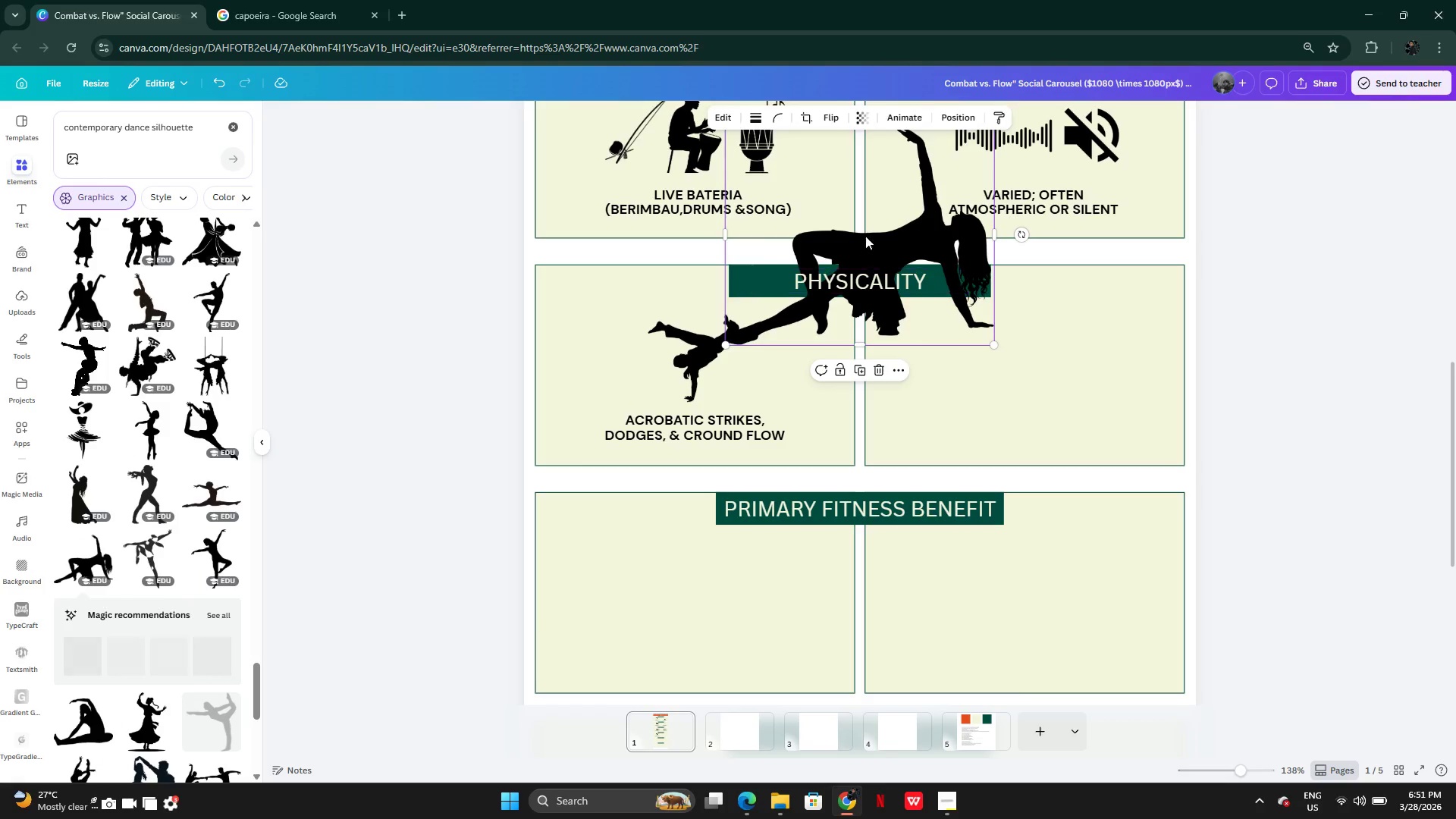 
left_click_drag(start_coordinate=[877, 210], to_coordinate=[1035, 297])
 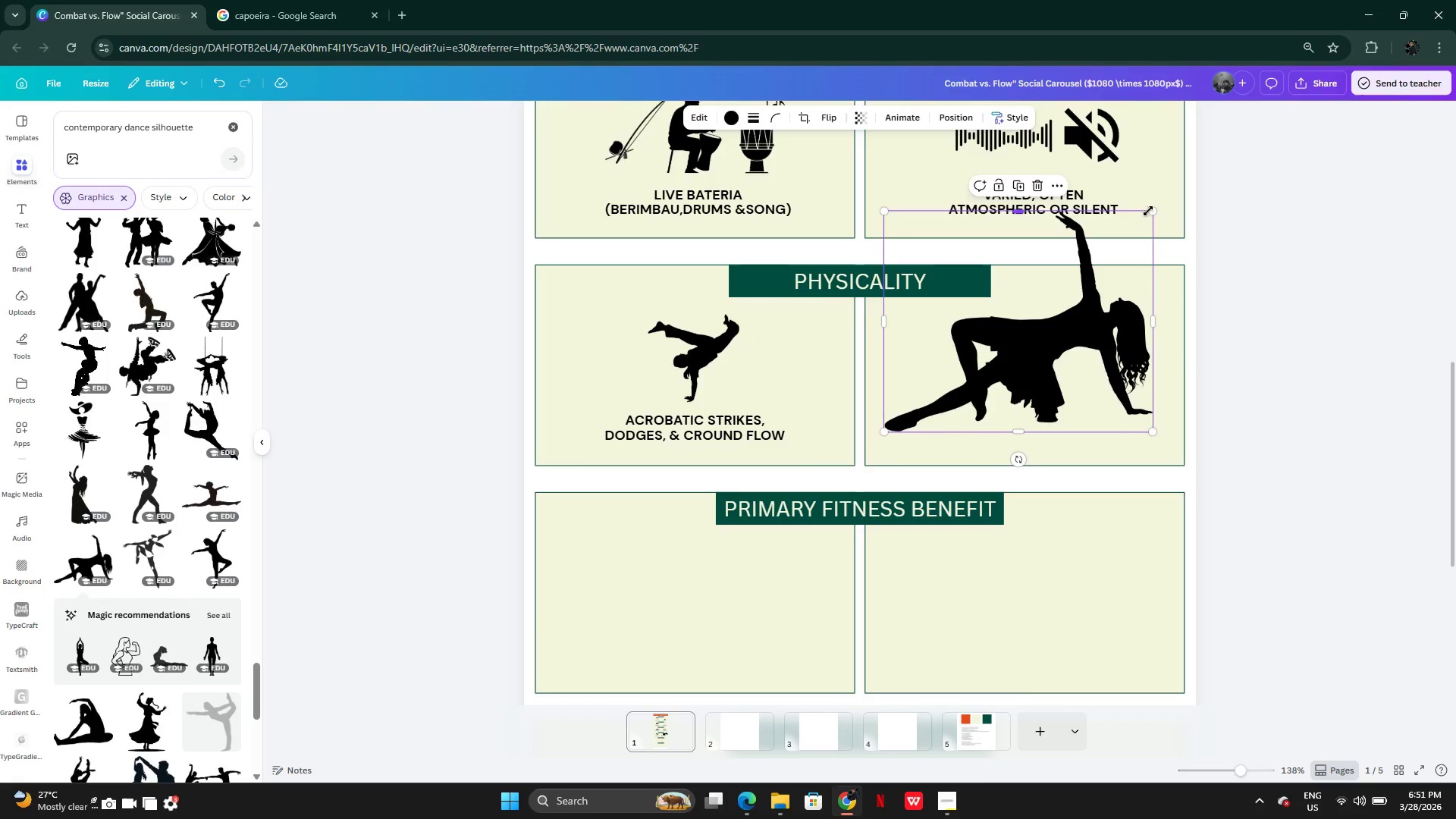 
left_click_drag(start_coordinate=[1150, 212], to_coordinate=[943, 328])
 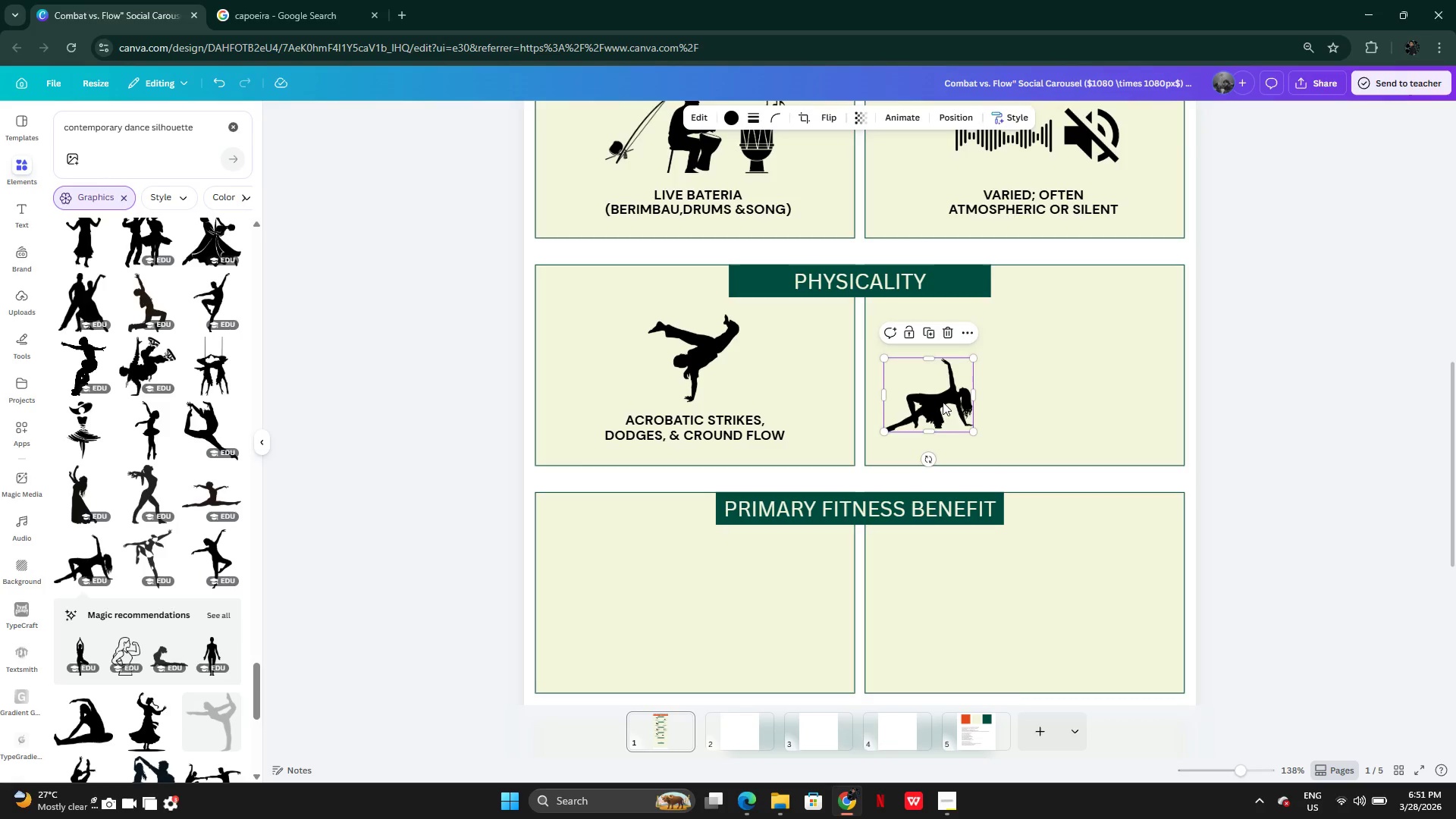 
left_click_drag(start_coordinate=[943, 402], to_coordinate=[702, 378])
 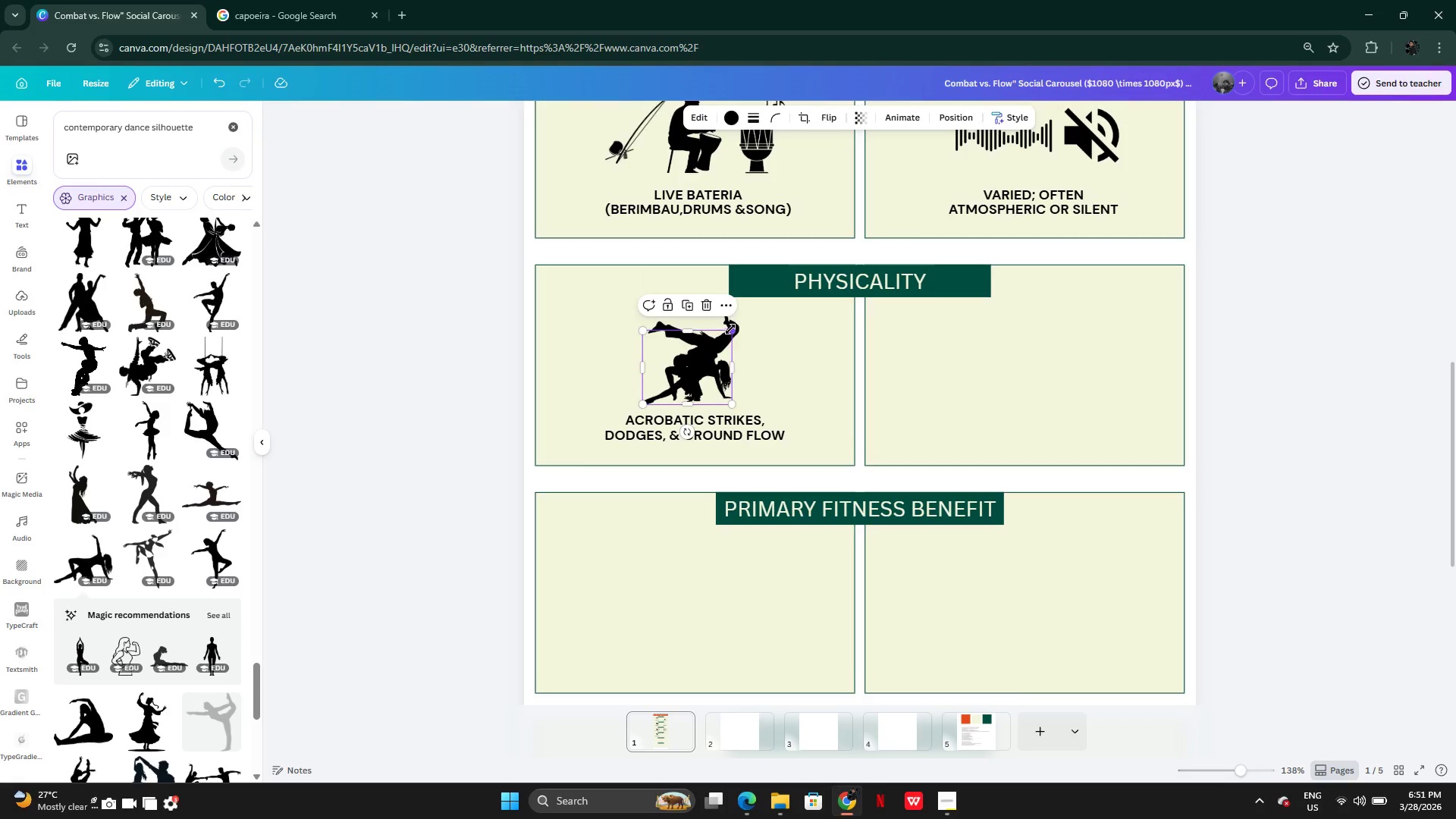 
left_click_drag(start_coordinate=[730, 329], to_coordinate=[749, 306])
 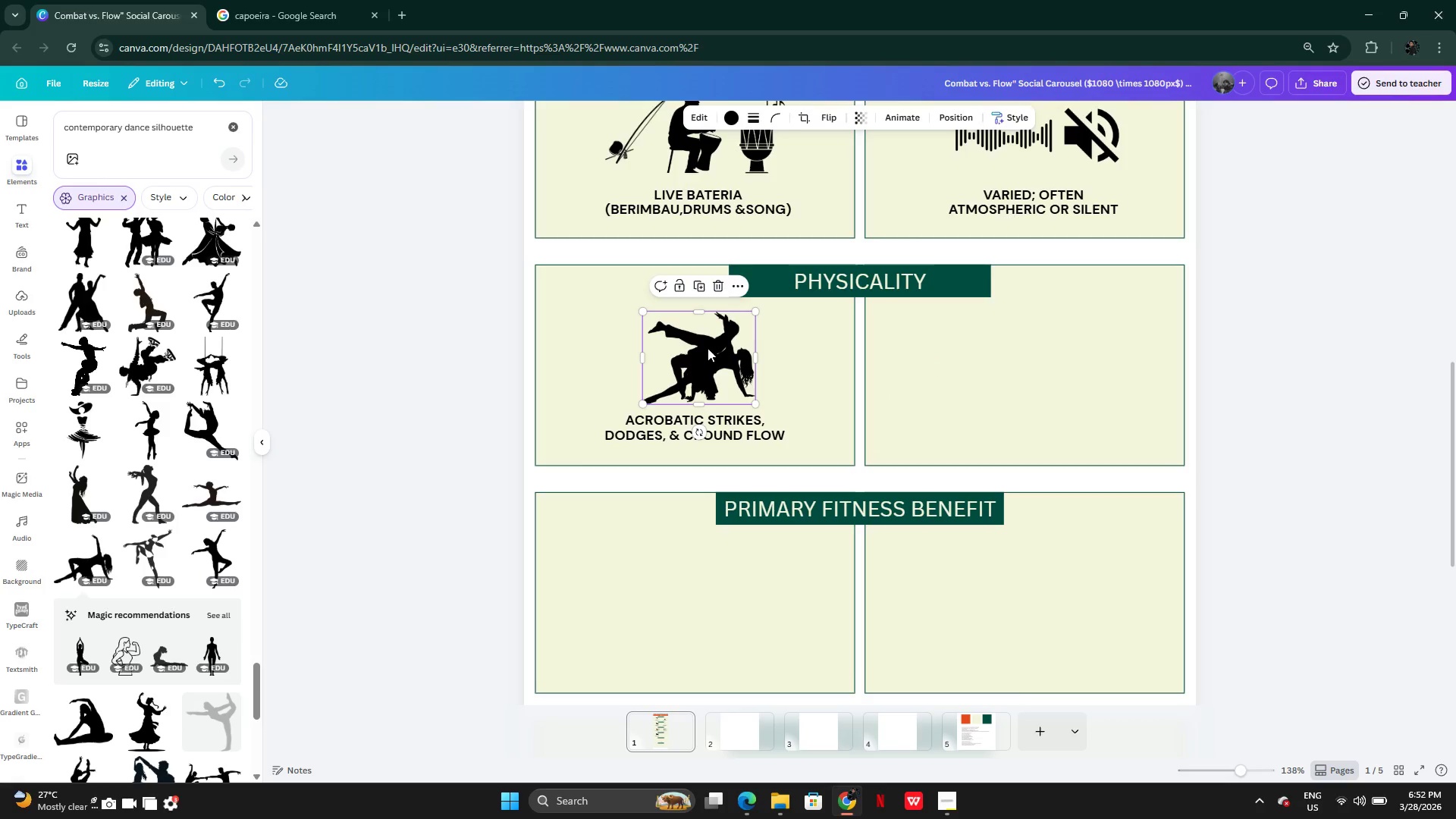 
left_click_drag(start_coordinate=[708, 348], to_coordinate=[1028, 344])
 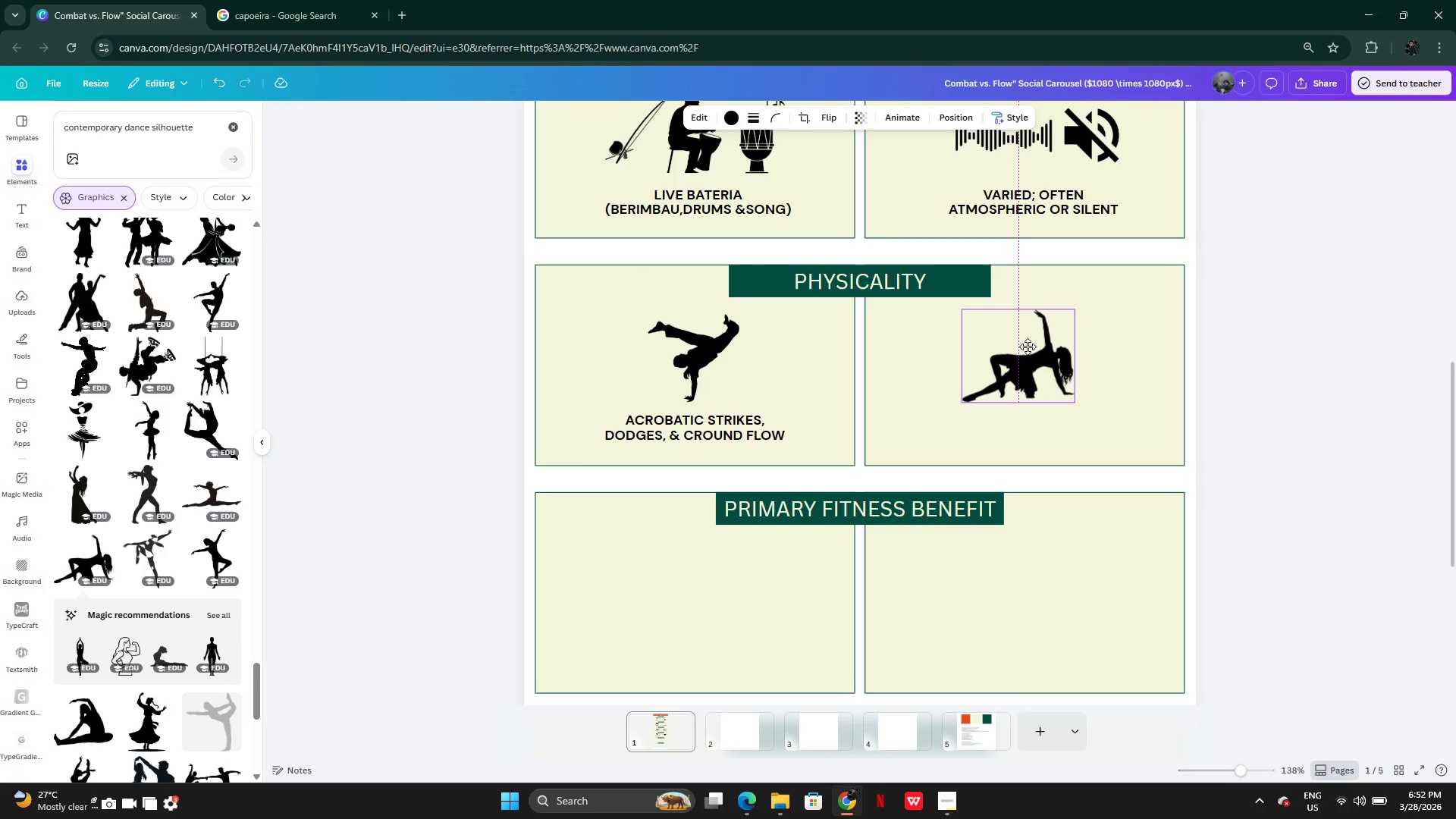 
left_click([956, 436])
 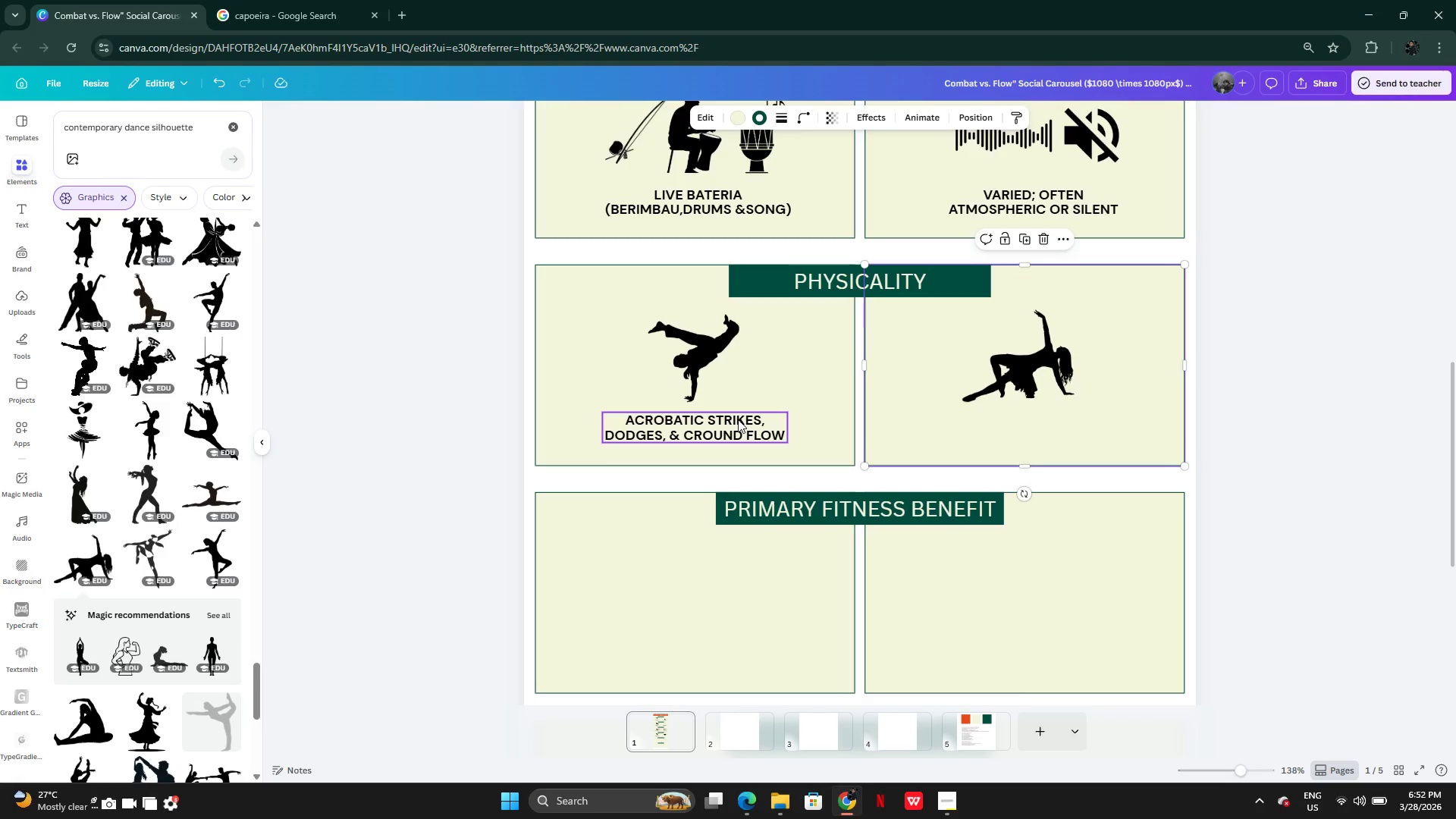 
left_click([738, 419])
 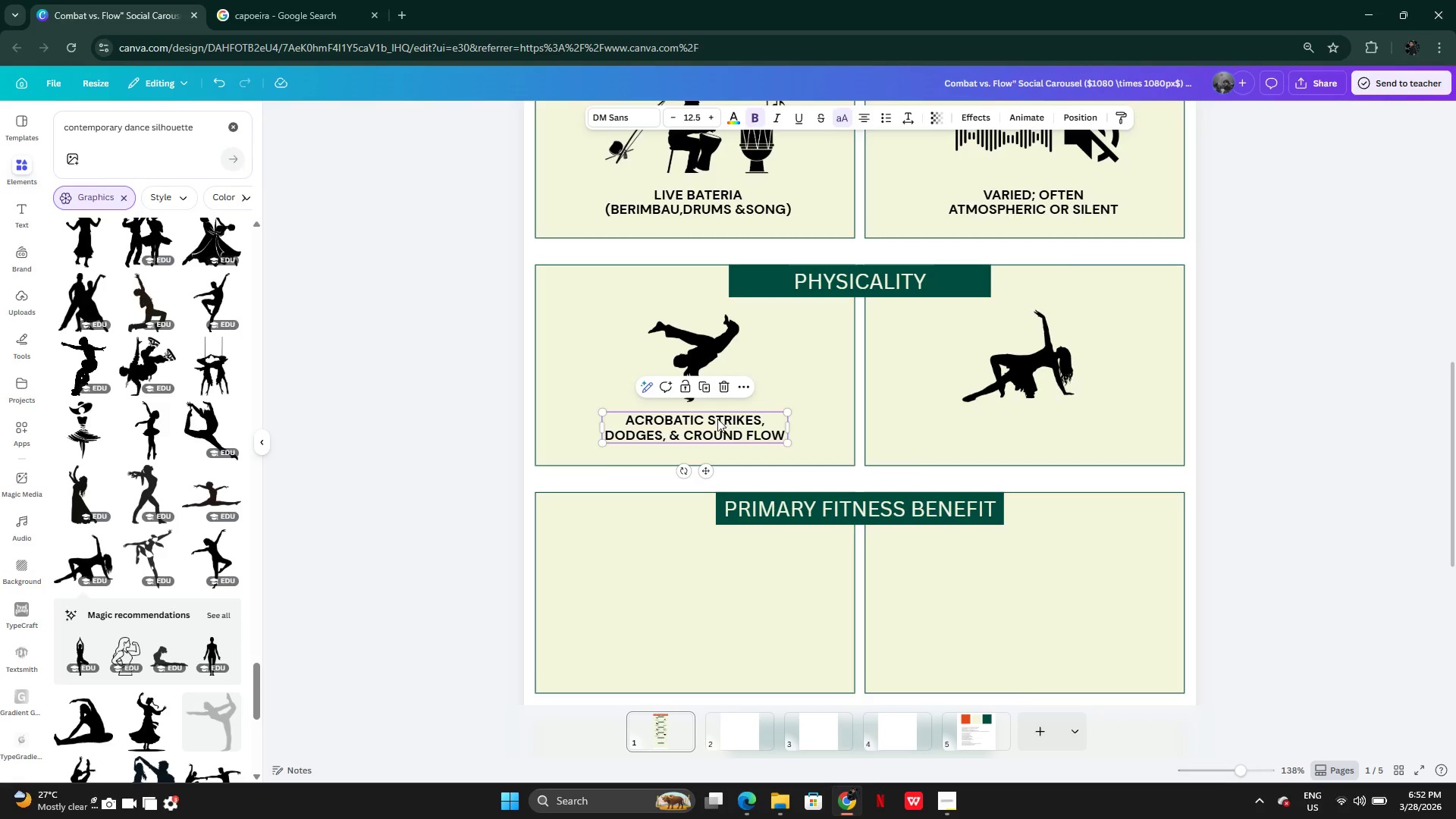 
hold_key(key=AltLeft, duration=0.36)
left_click_drag(start_coordinate=[702, 425], to_coordinate=[754, 425])
 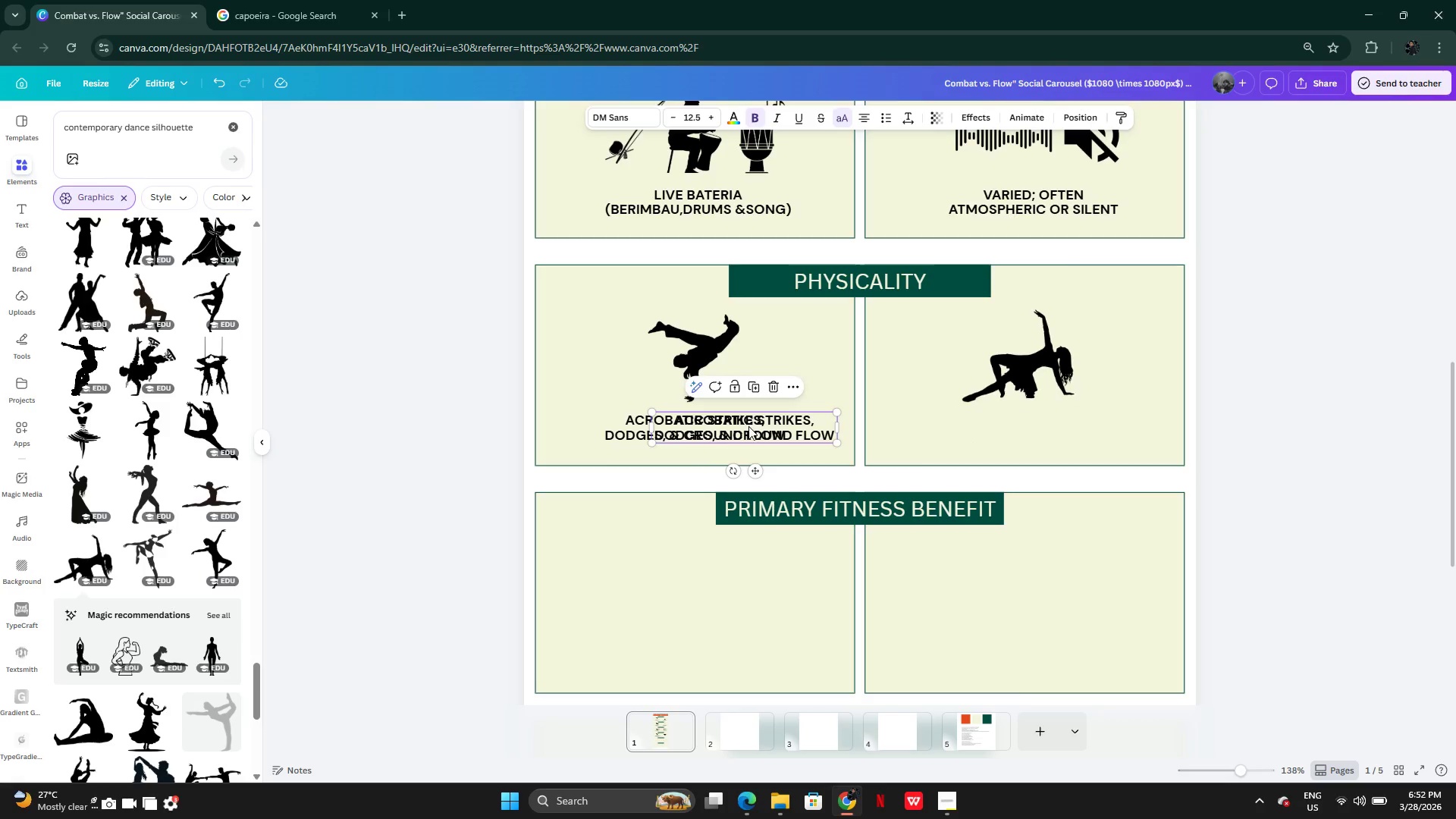 
left_click_drag(start_coordinate=[748, 426], to_coordinate=[997, 424])
 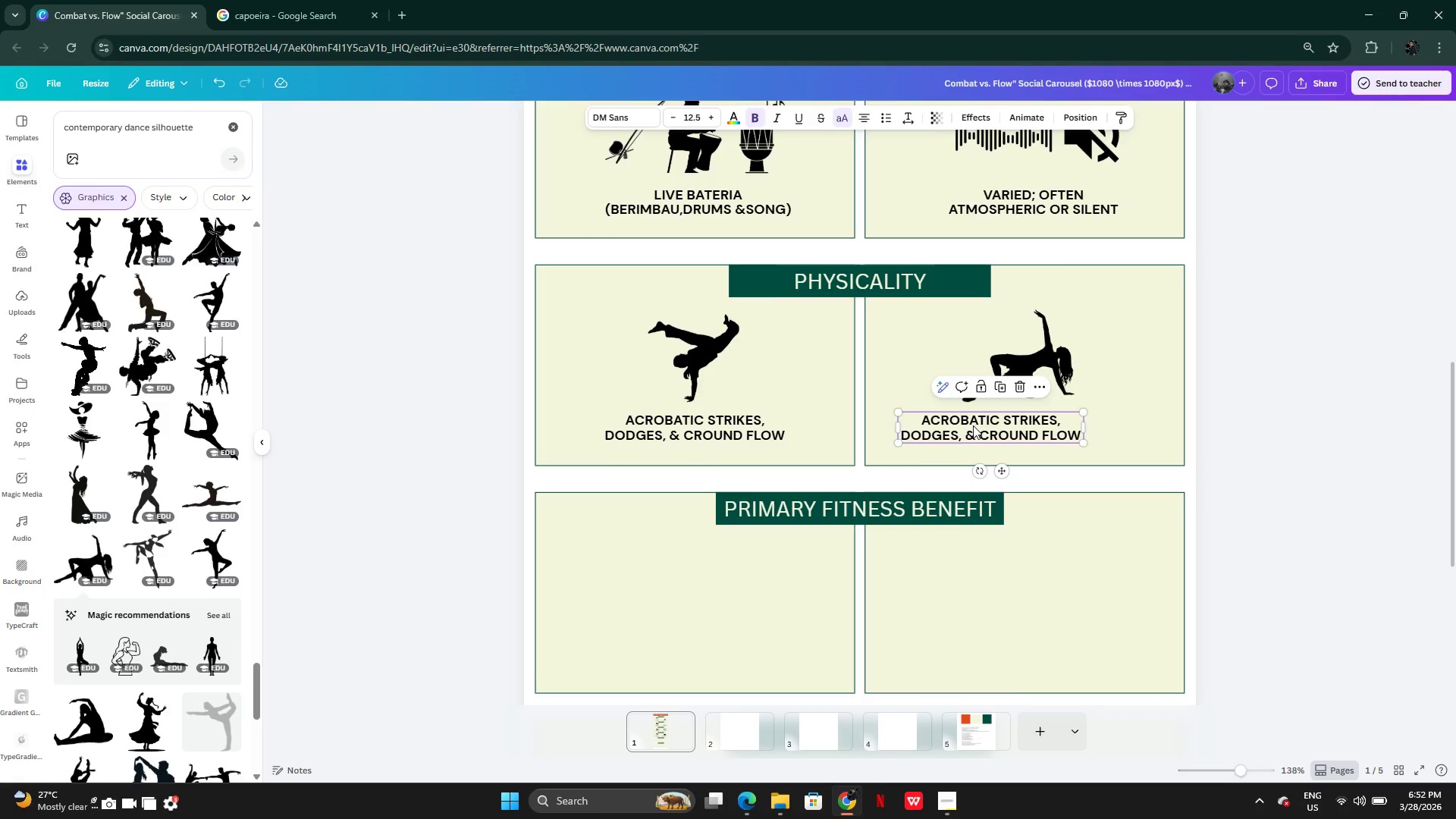 
left_click_drag(start_coordinate=[972, 425], to_coordinate=[1005, 423])
 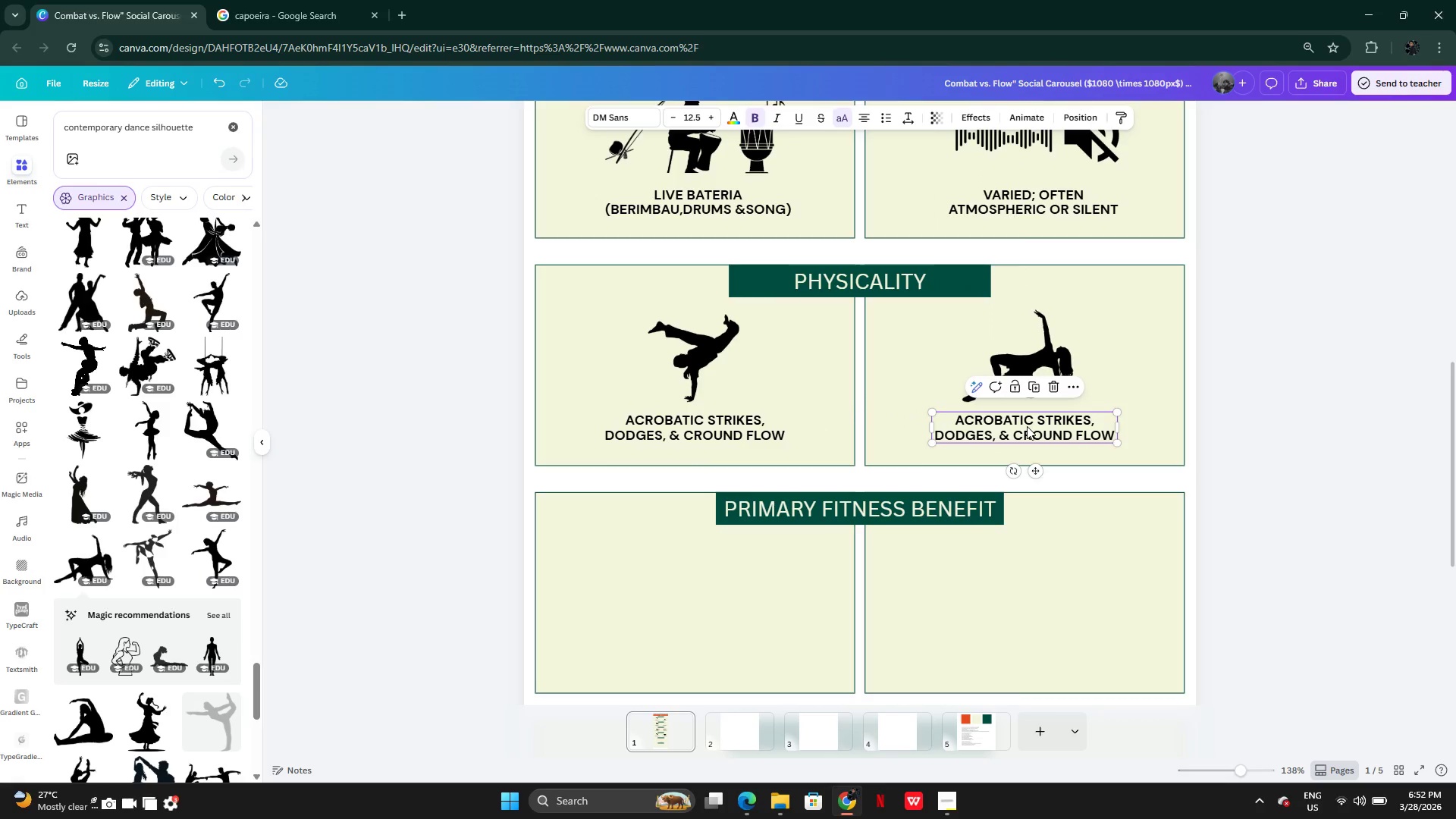 
double_click([1027, 426])
 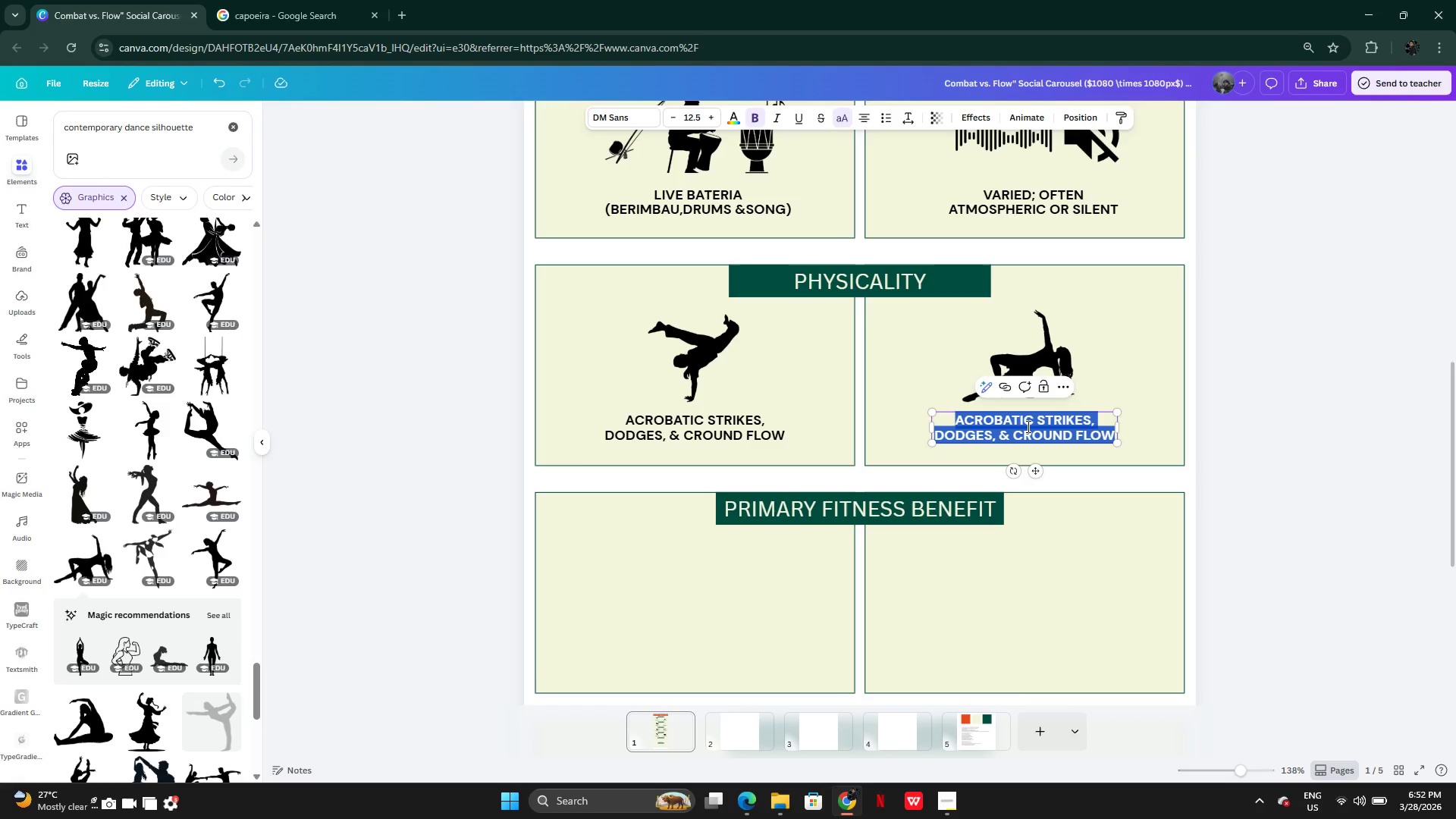 
wait(7.8)
 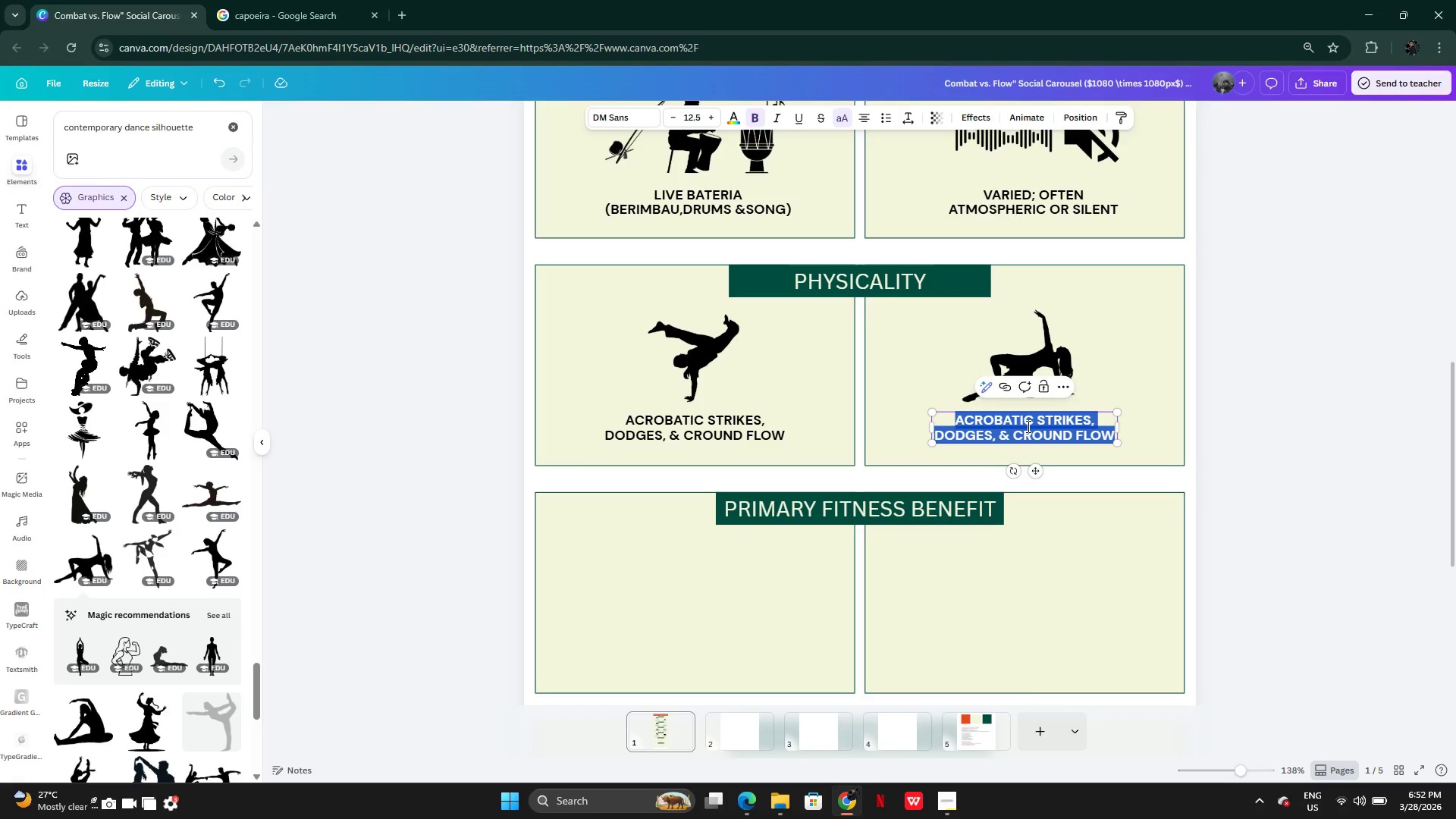 
type(FLUID WEIH)
key(Backspace)
type(GHT)
 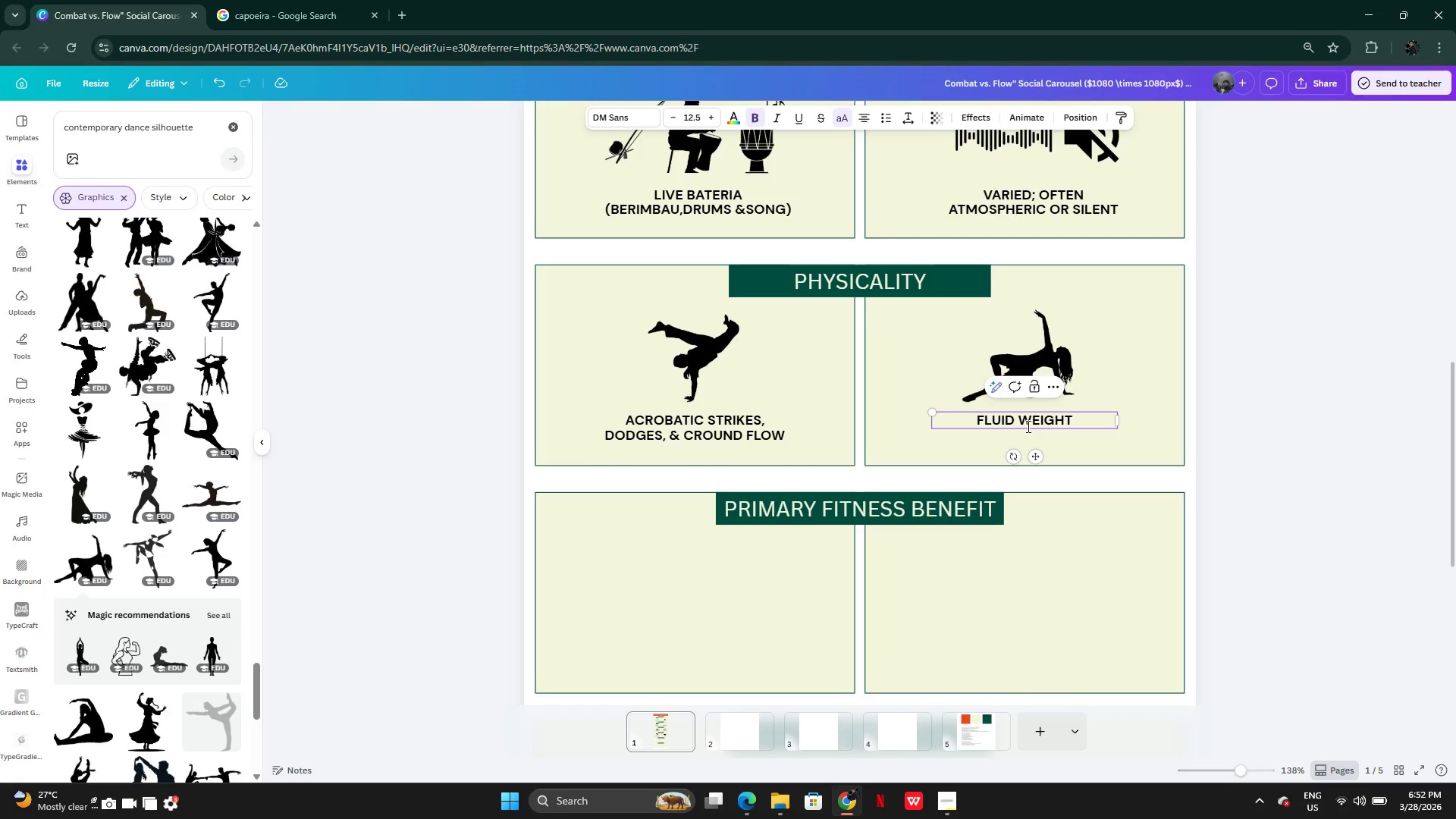 
wait(6.44)
 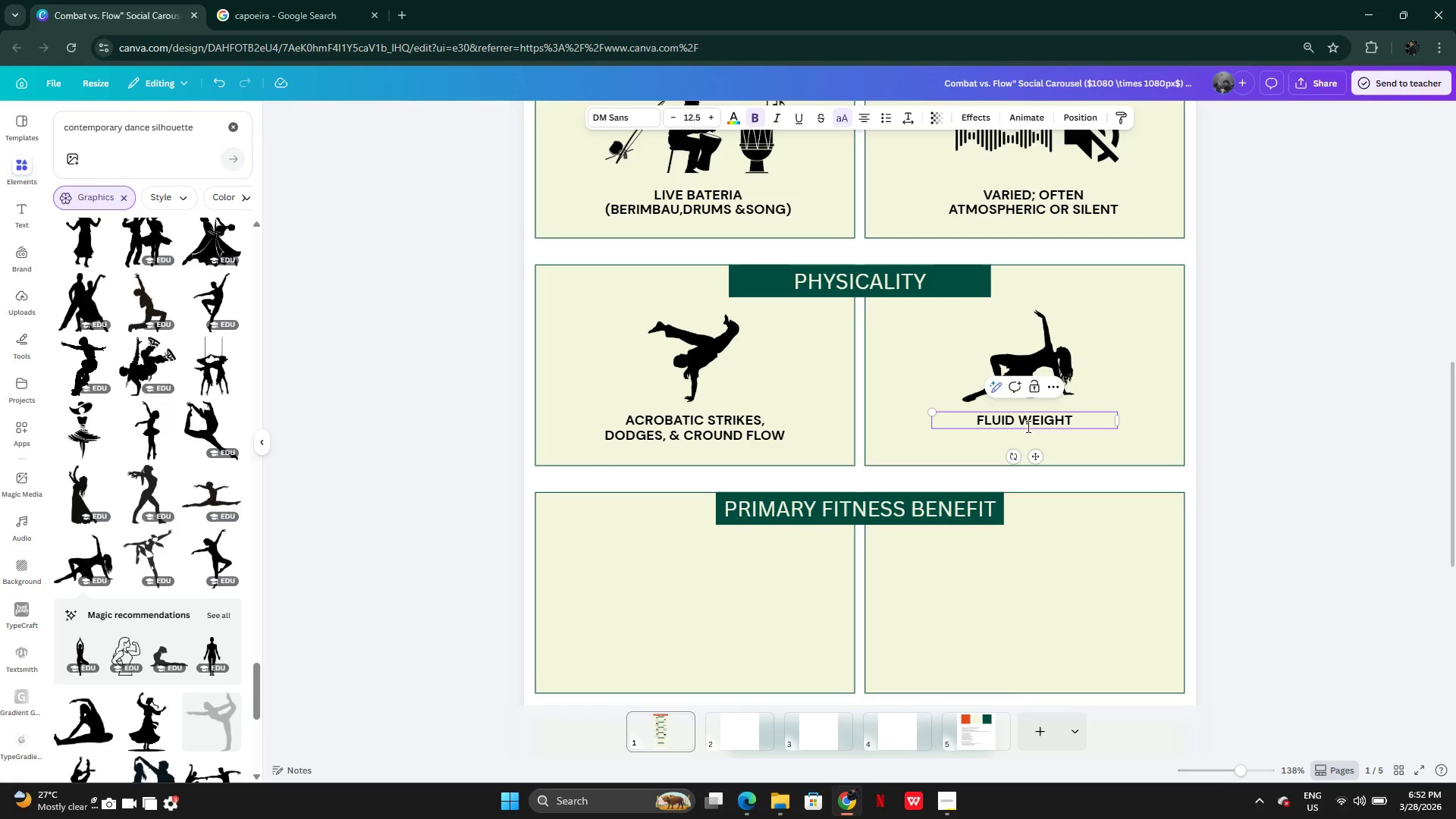 
type(-SHIFTING)
 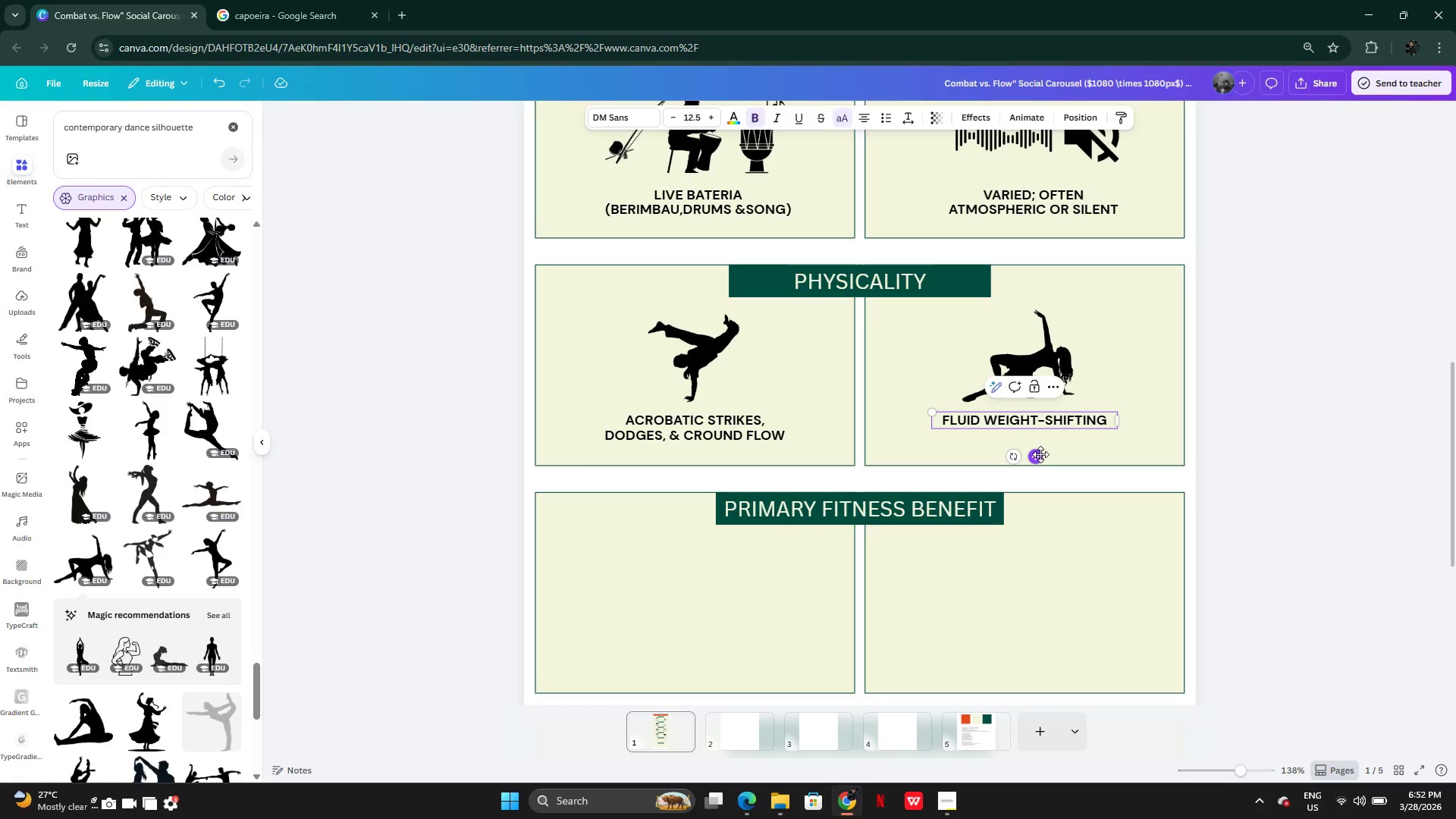 
wait(5.34)
 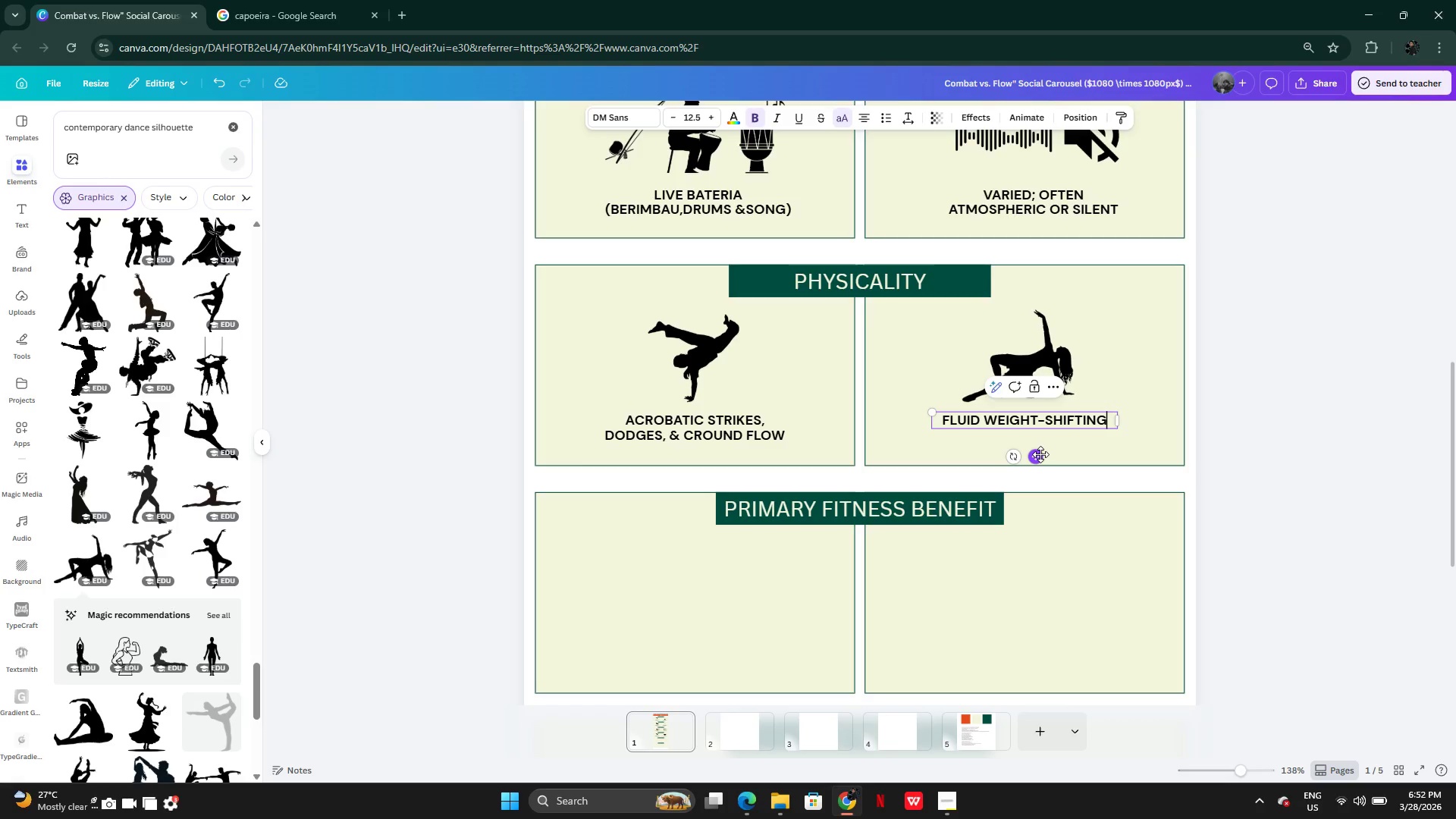 
type(, FLOOR WORK)
 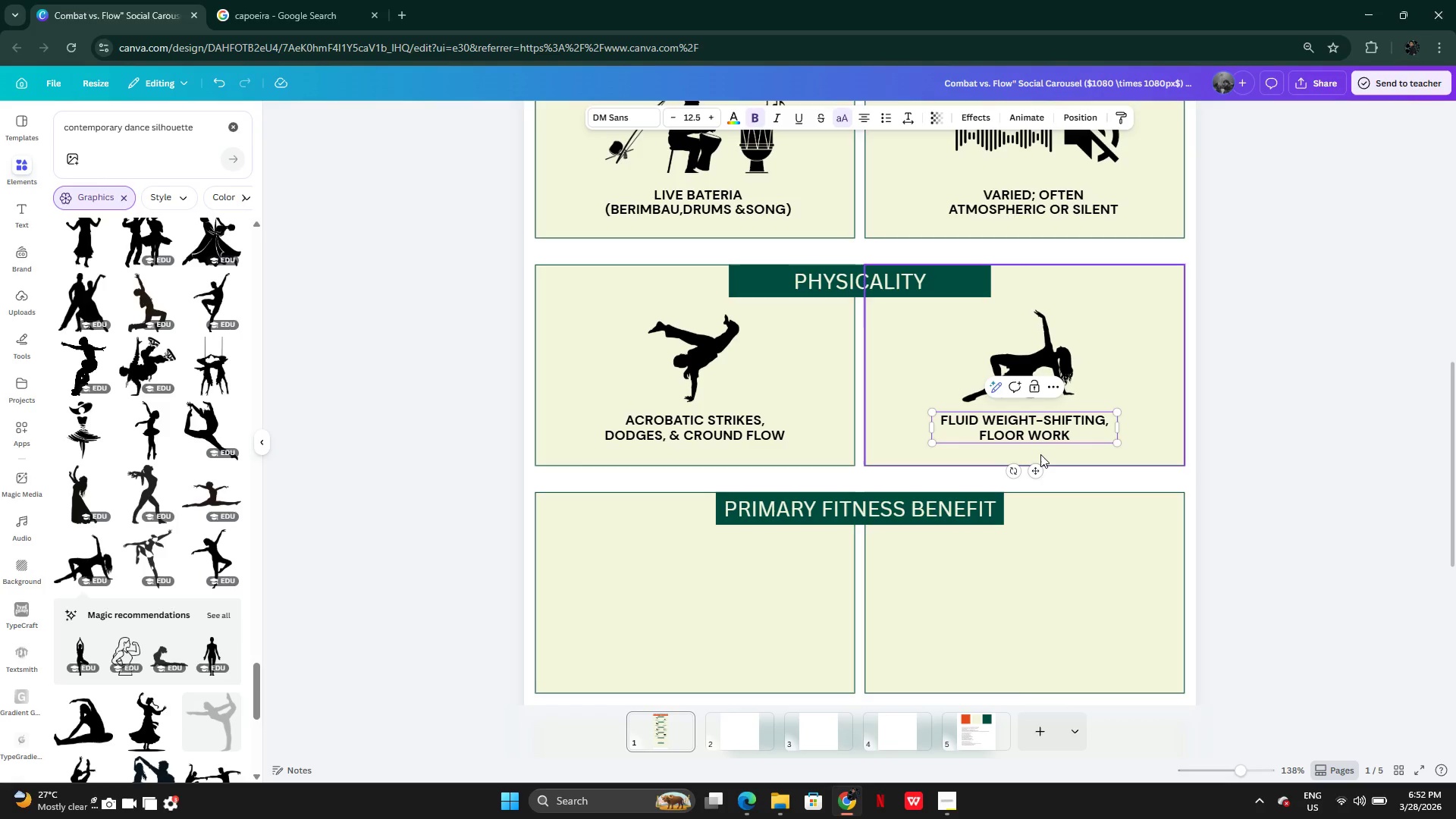 
wait(5.11)
 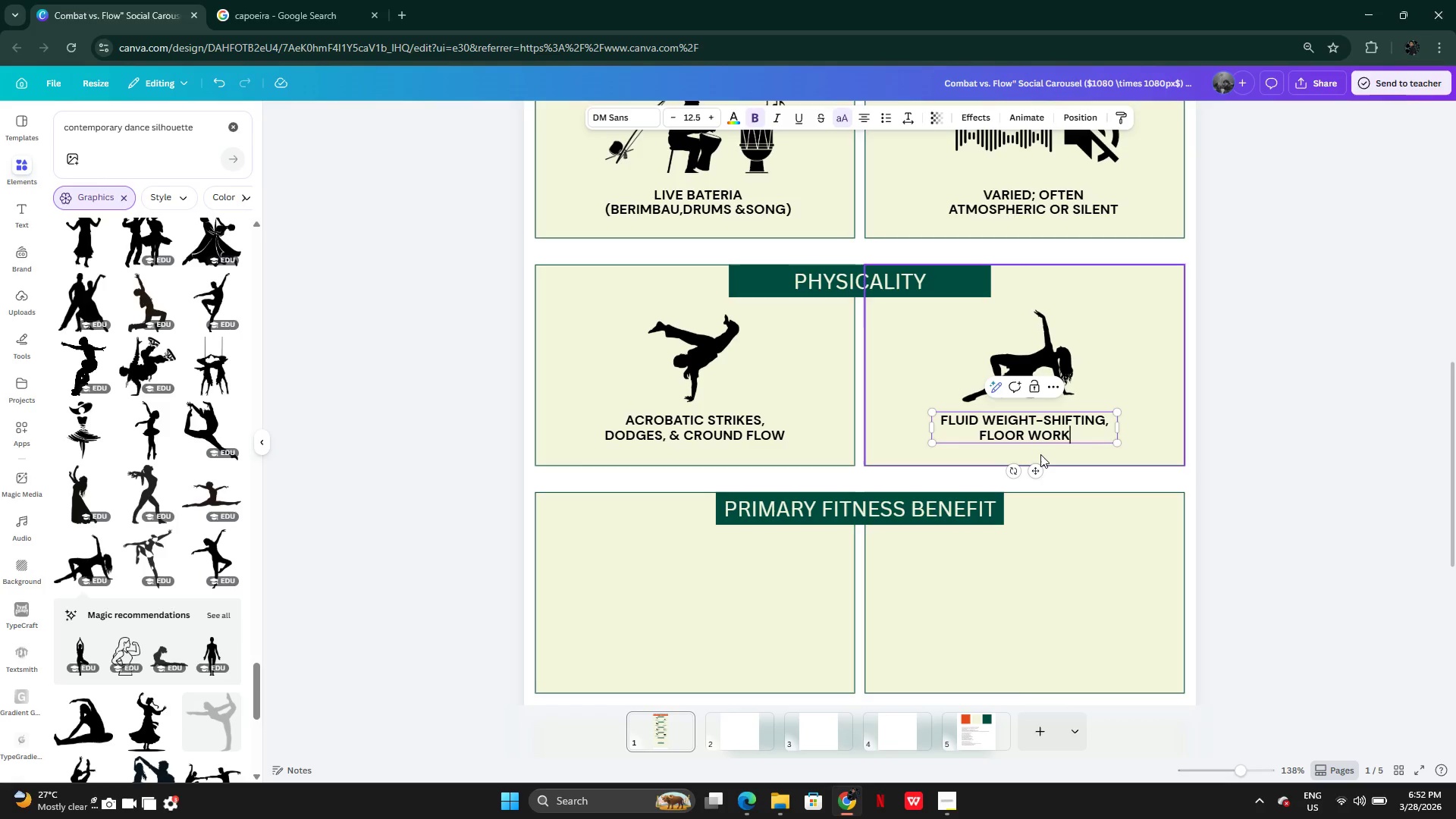 
type(, & EX)
 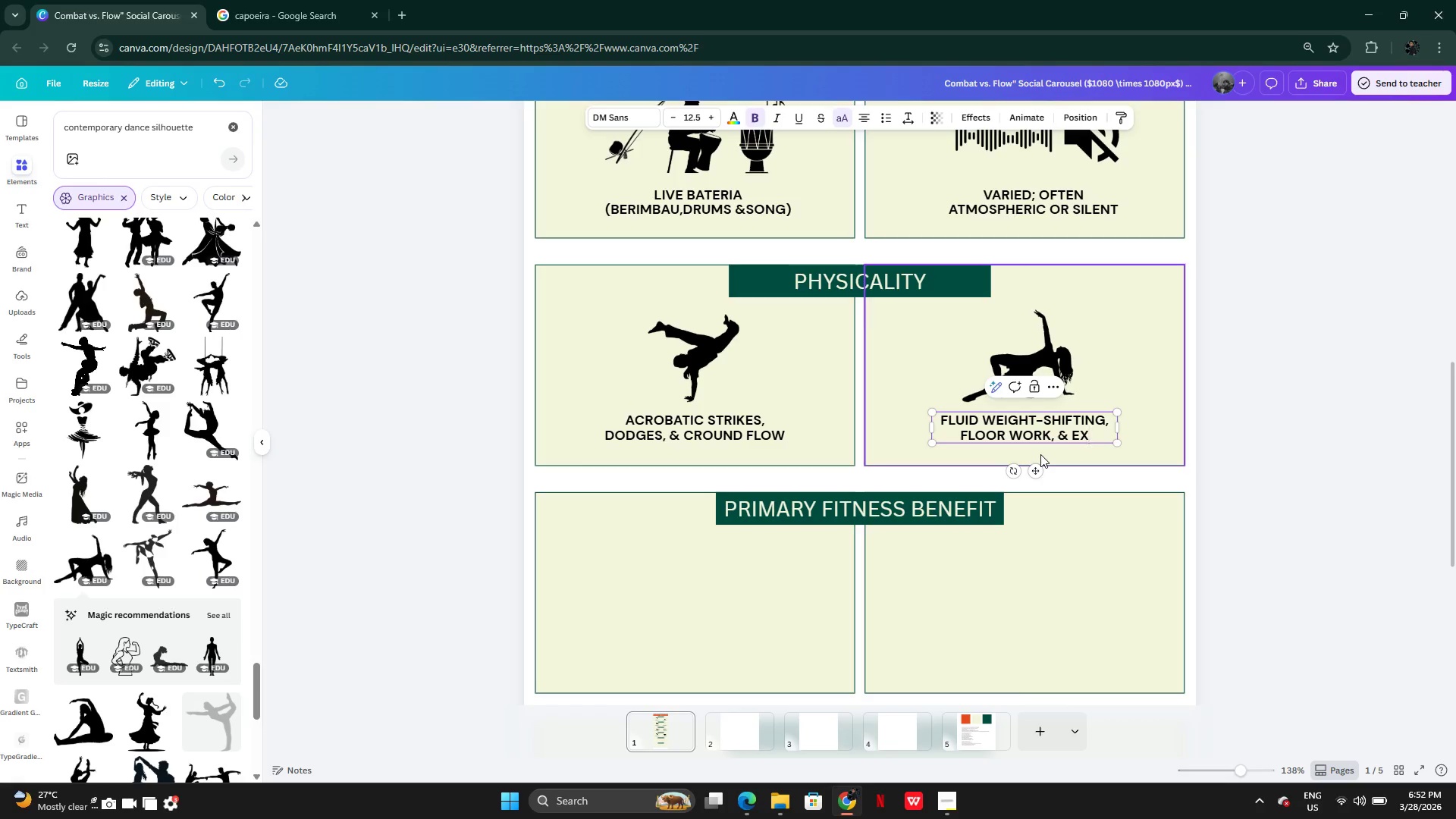 
type(Y)
key(Backspace)
type(TENSION)
 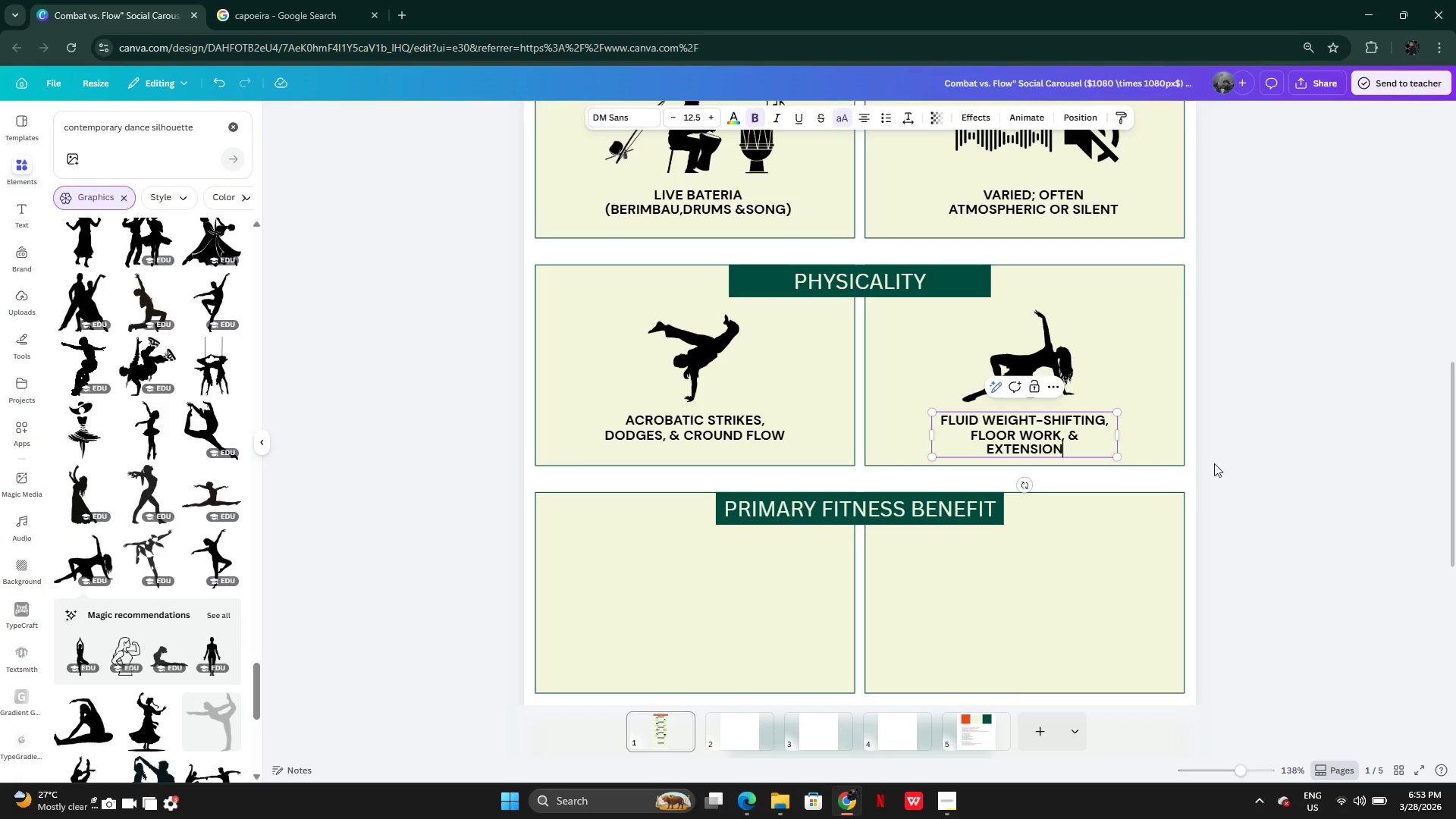 
left_click_drag(start_coordinate=[1122, 432], to_coordinate=[1134, 432])
 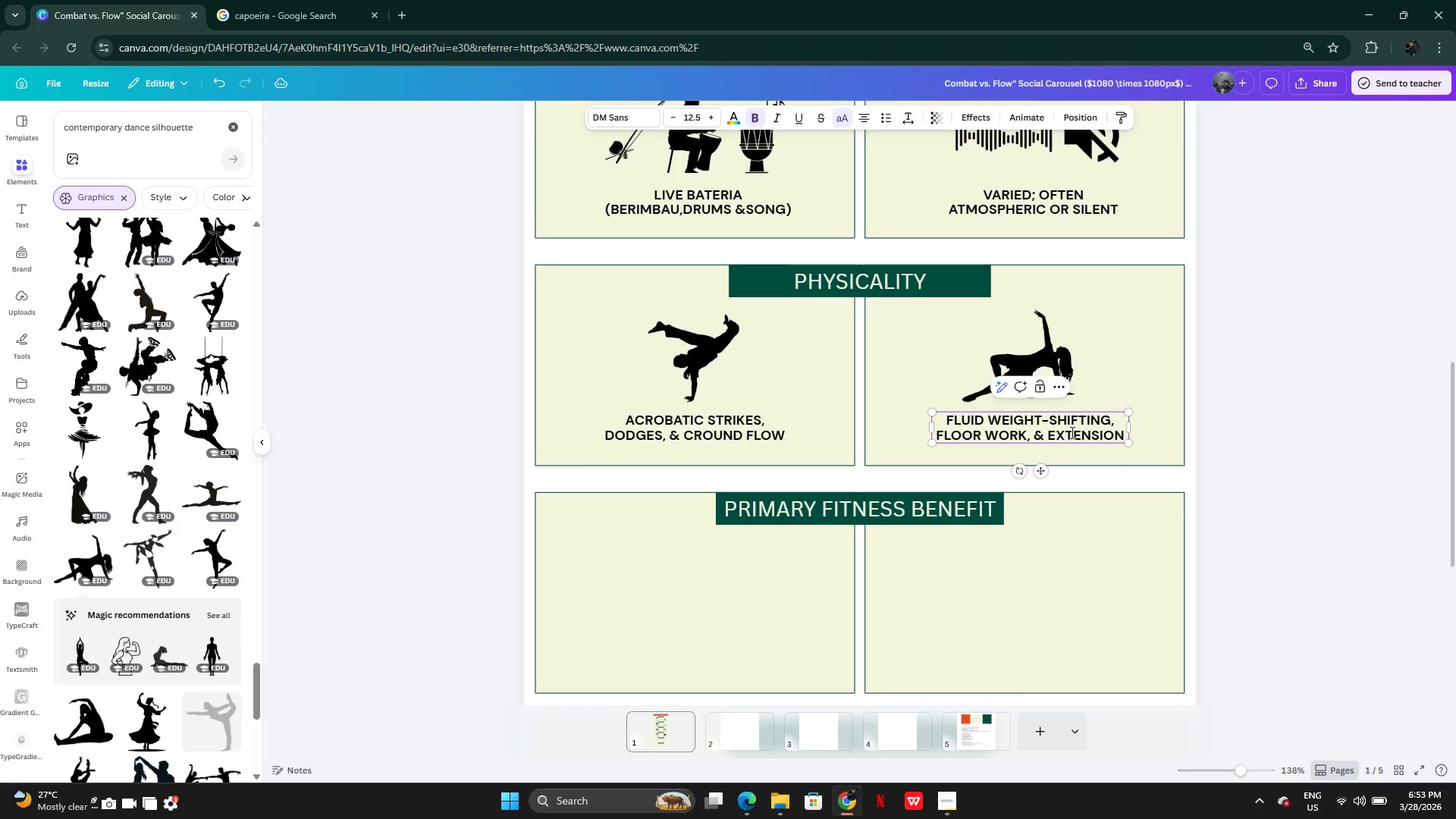 
left_click_drag(start_coordinate=[1071, 432], to_coordinate=[1067, 432])
 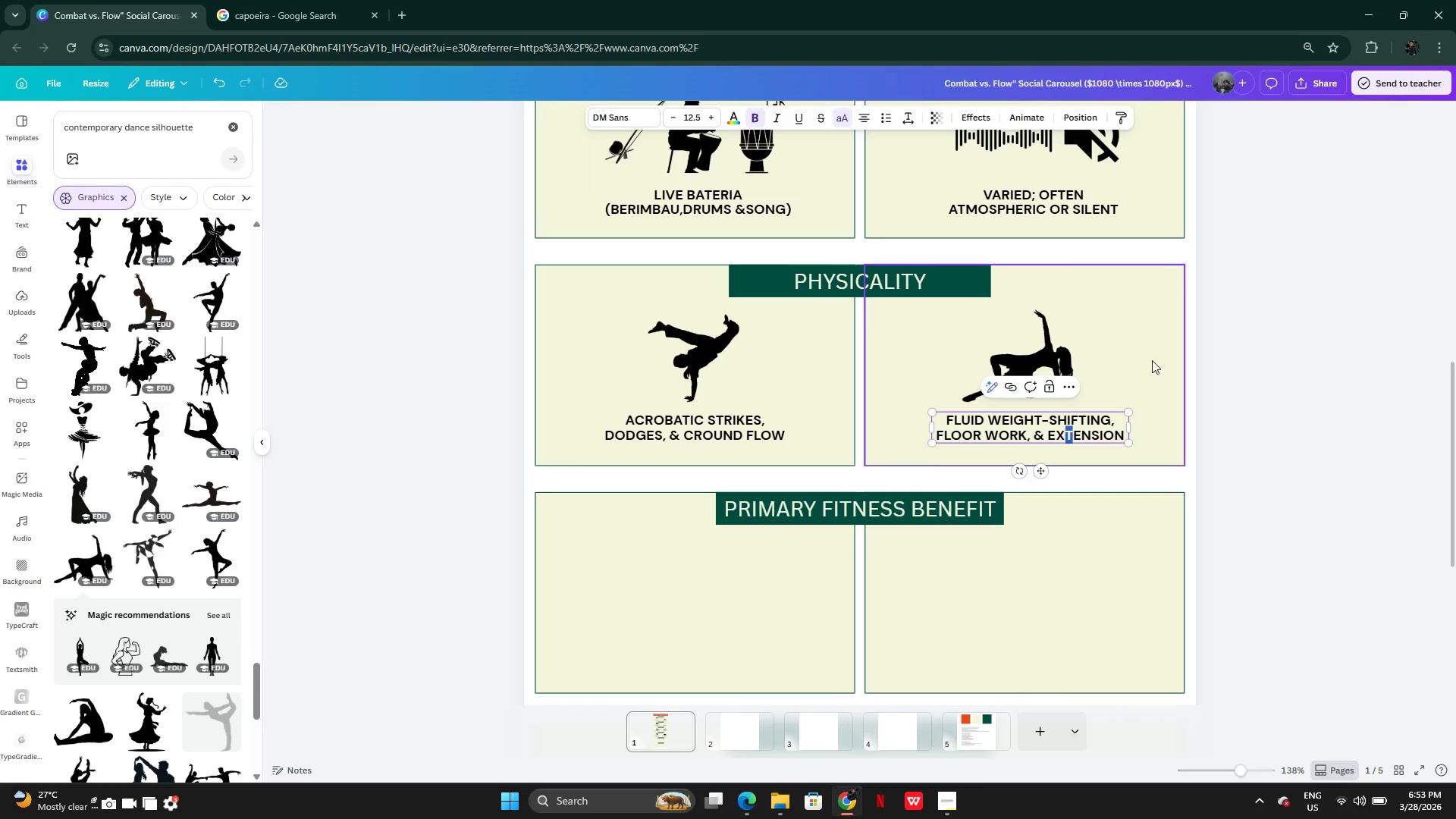 
left_click([1152, 360])
 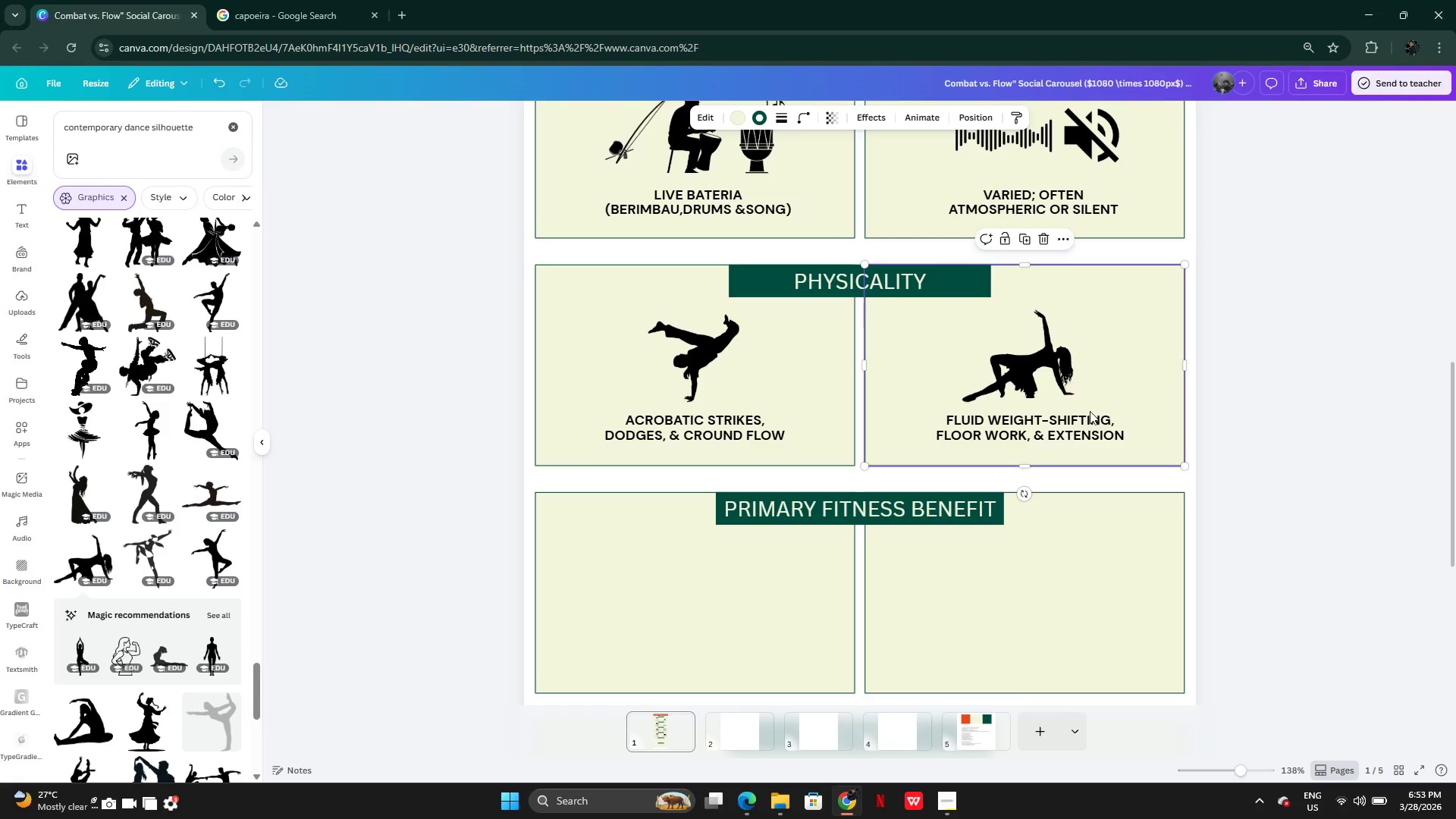 
left_click([1086, 426])
 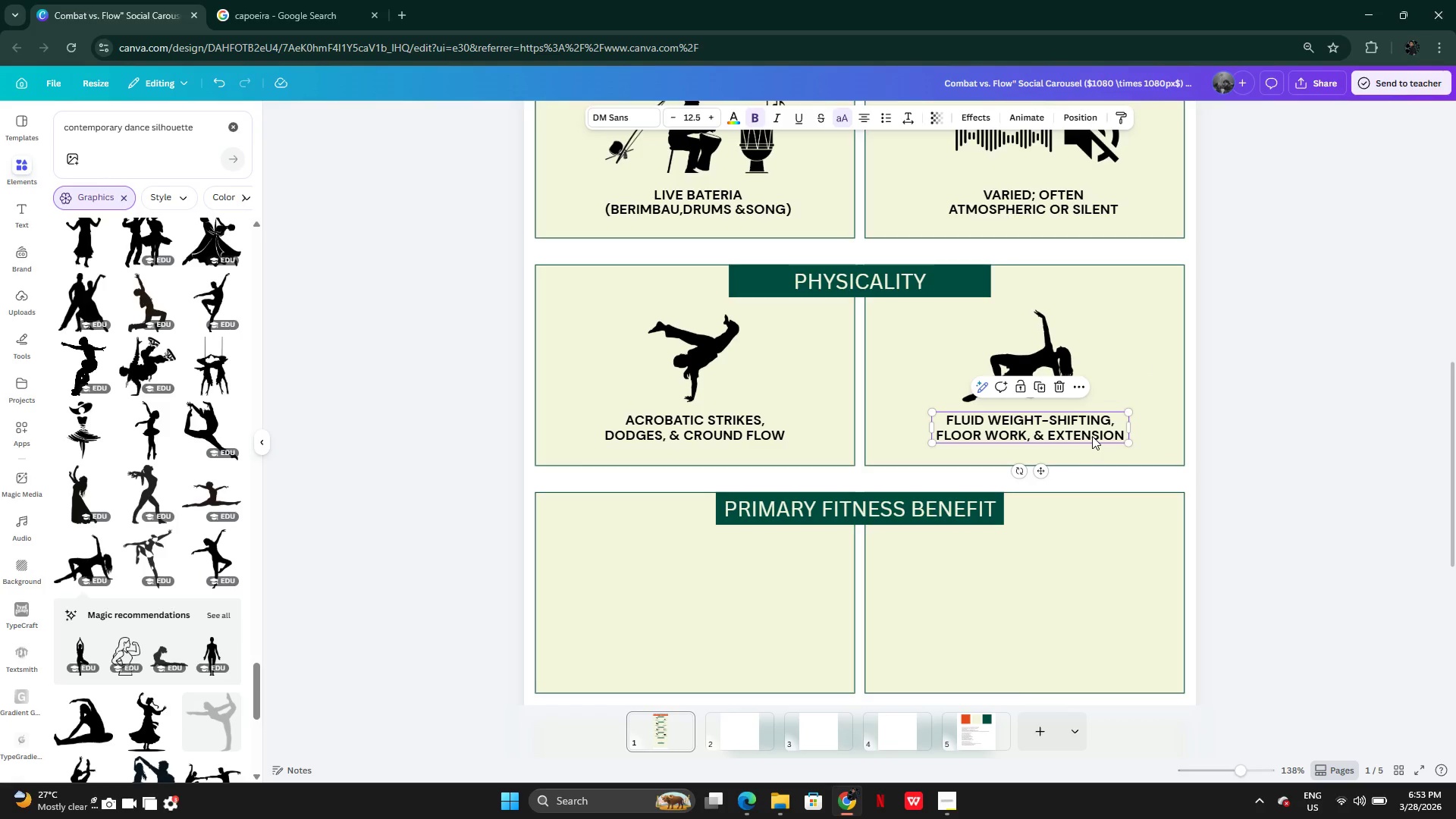 
left_click_drag(start_coordinate=[1092, 436], to_coordinate=[1086, 437])
 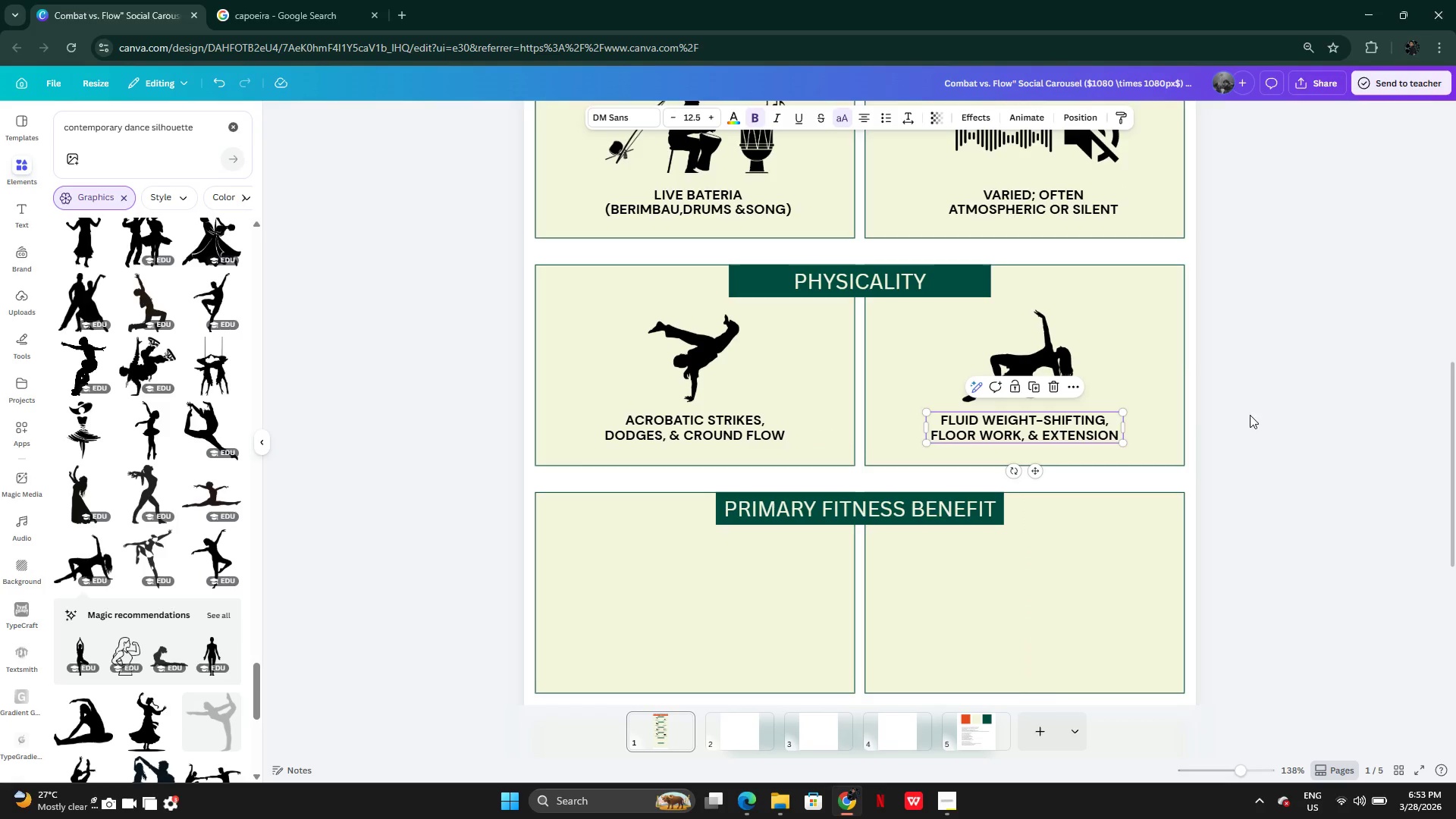 
left_click([1260, 415])
 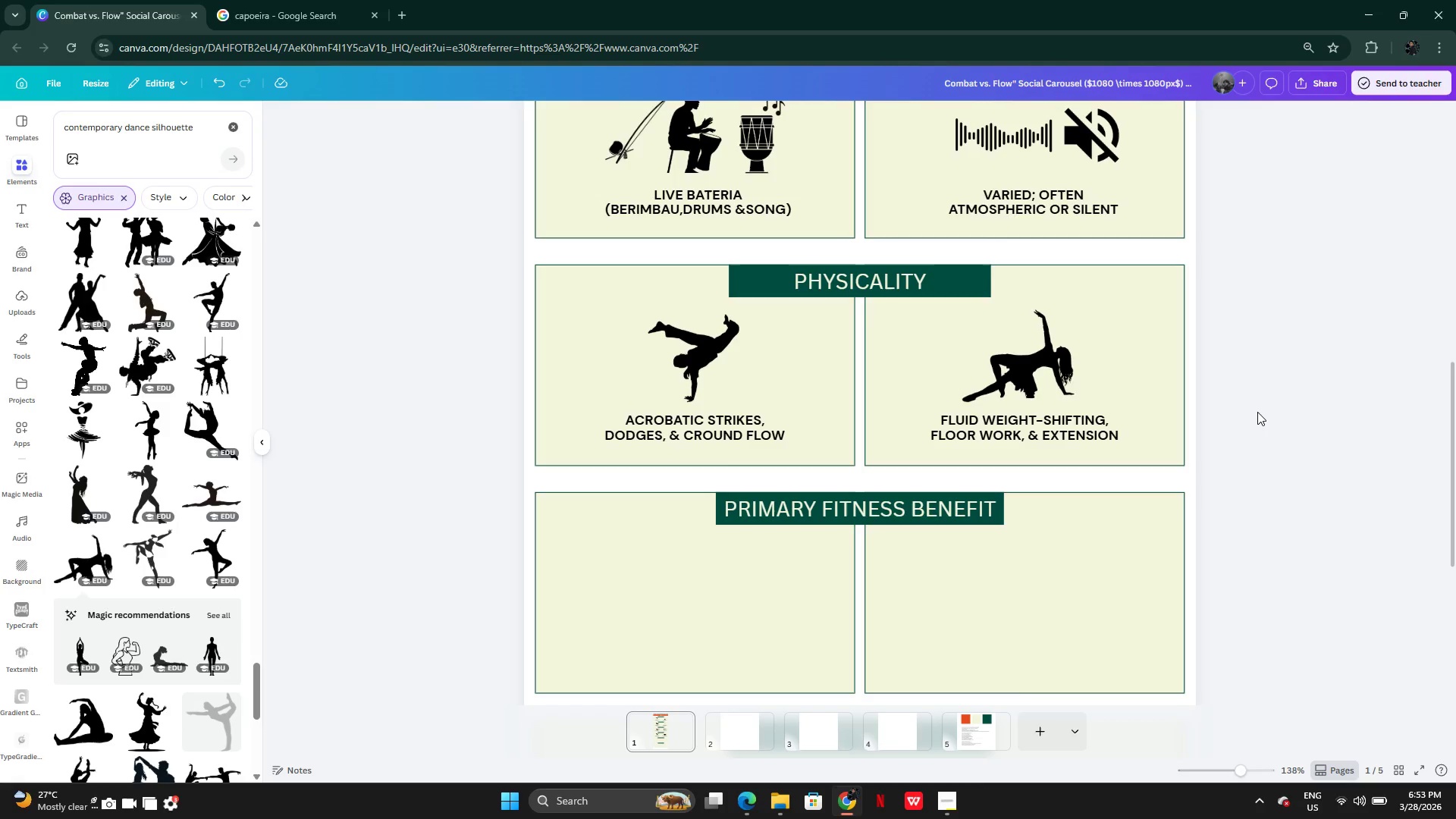 
wait(44.26)
 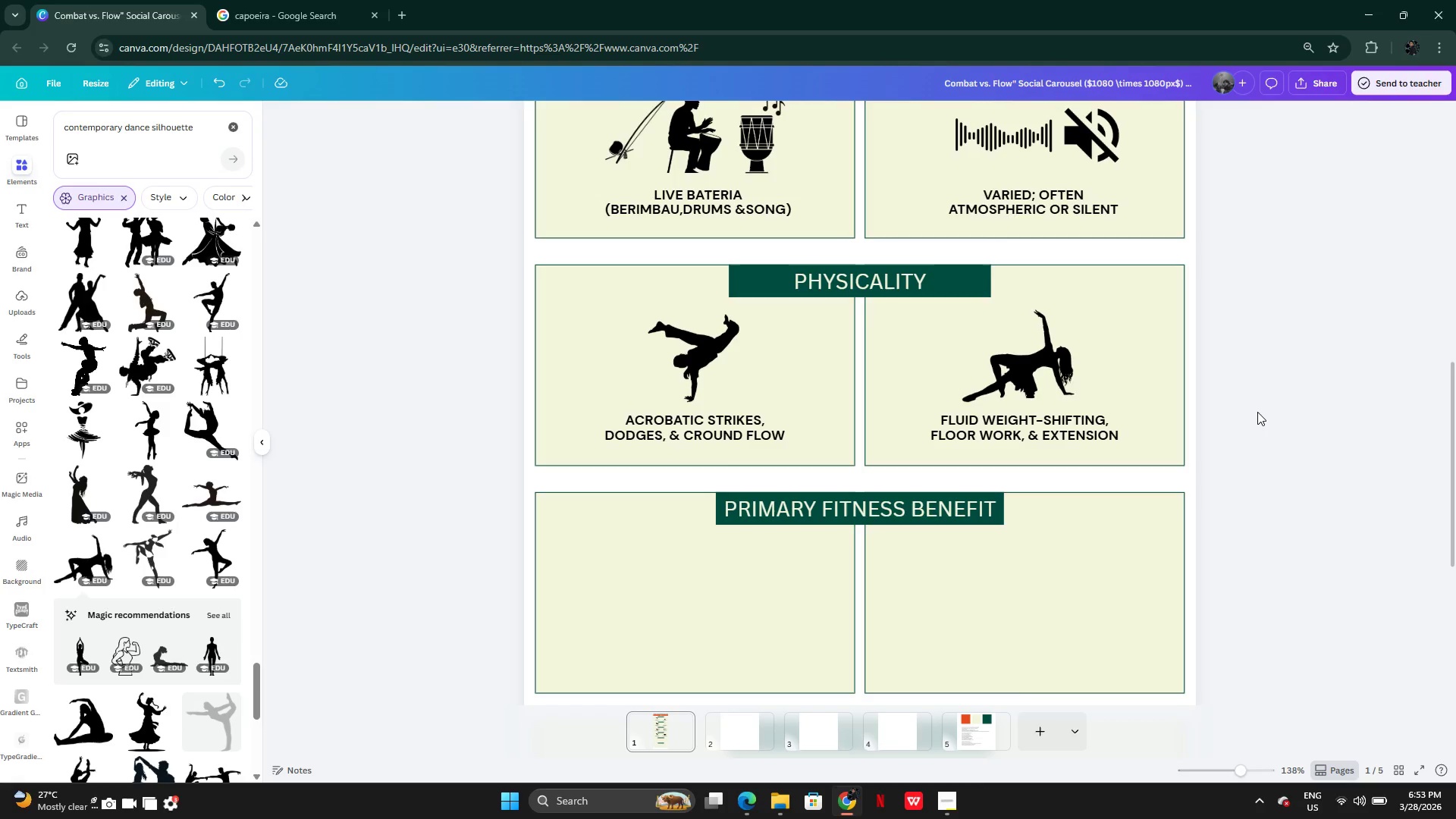 
left_click([948, 810])